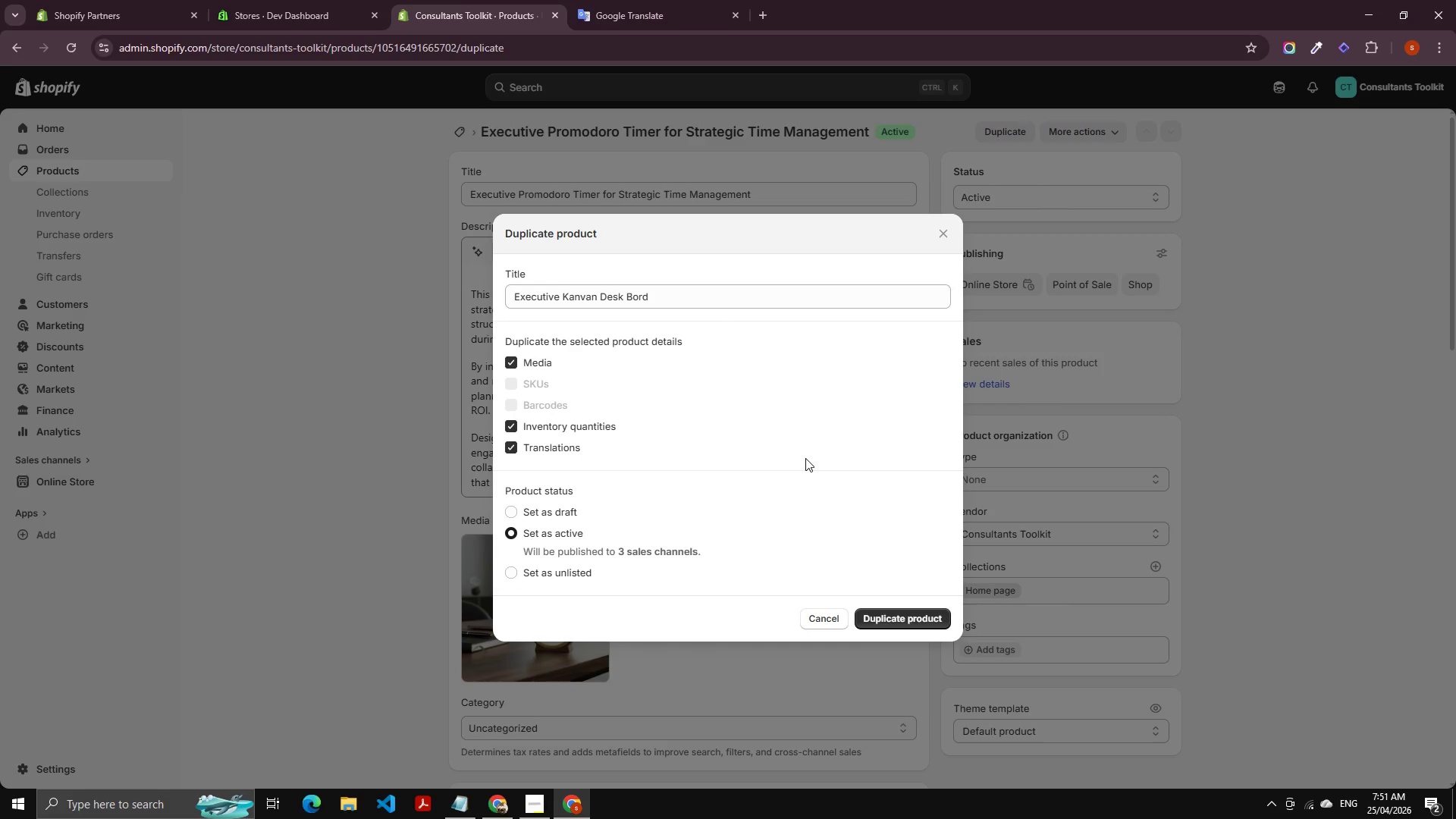 
left_click([541, 372])
 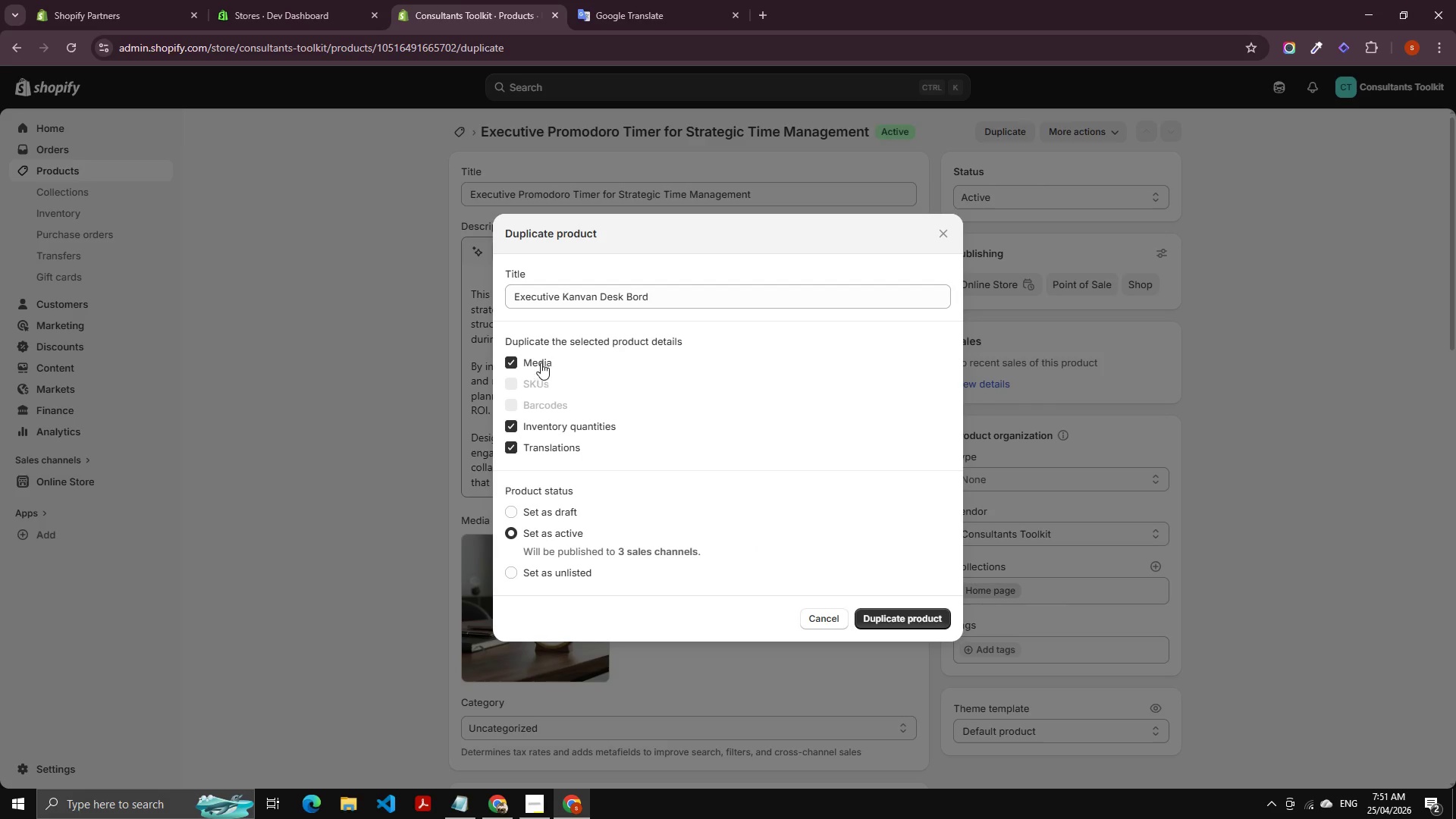 
left_click([541, 362])
 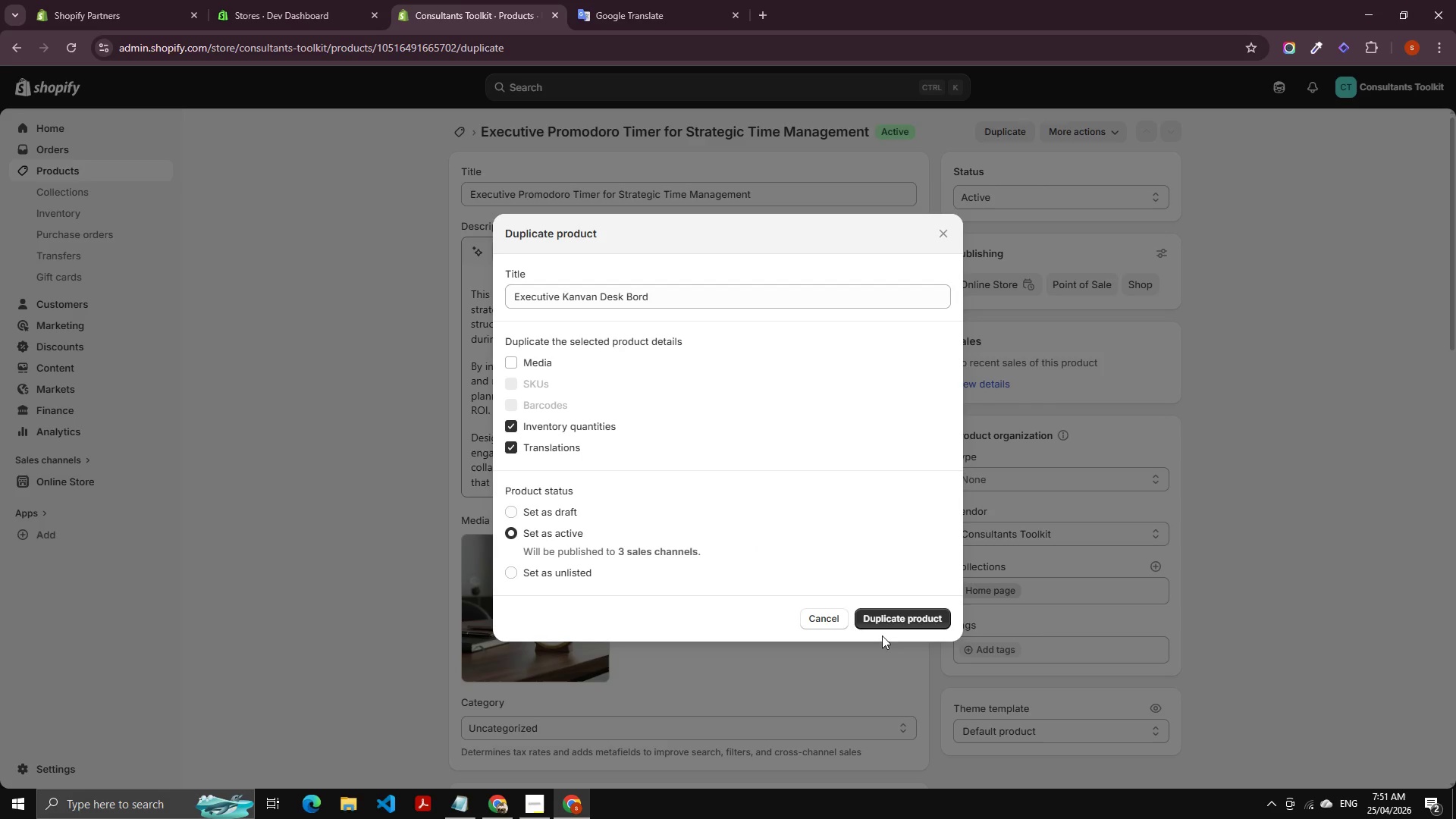 
double_click([882, 626])
 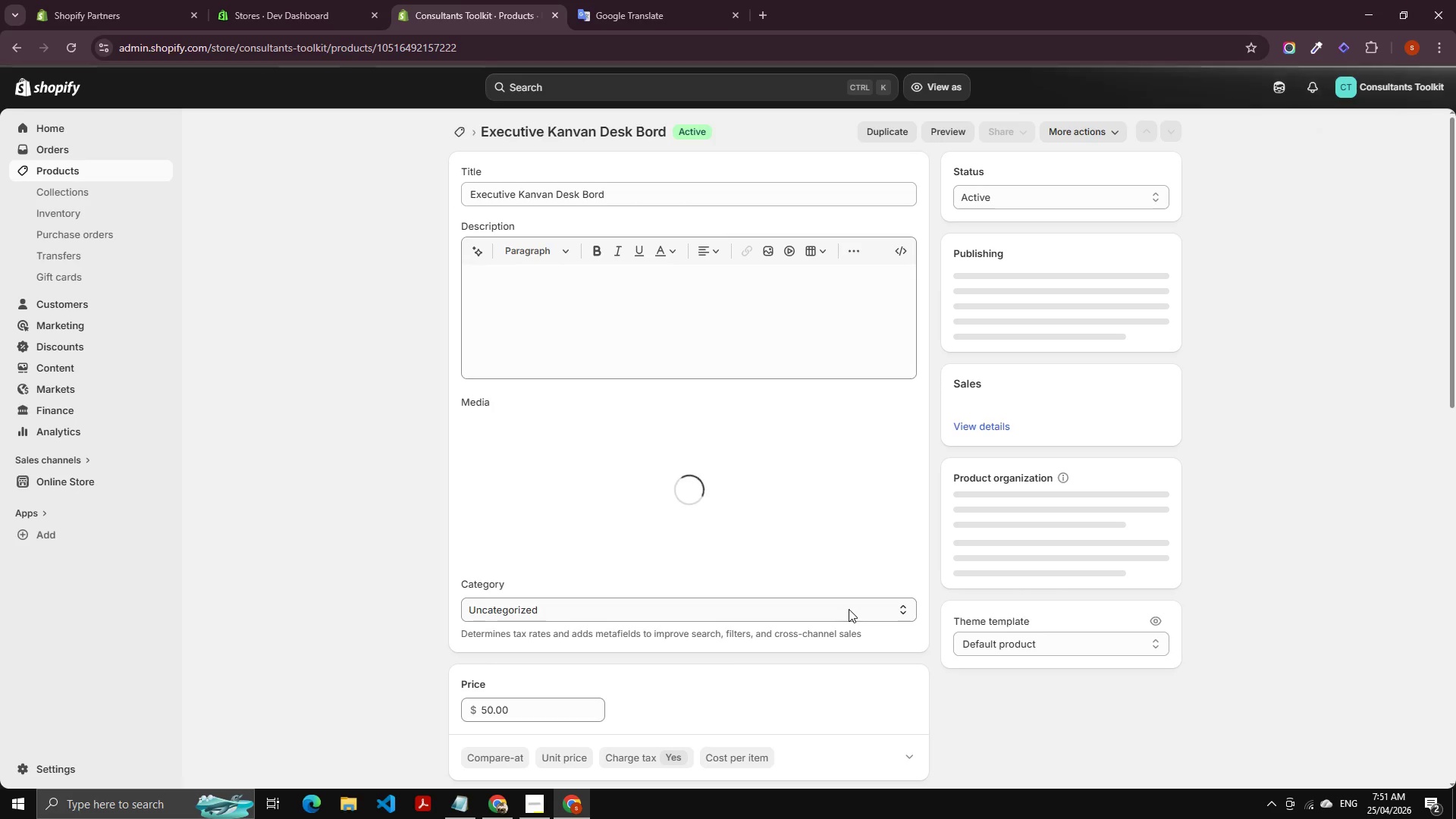 
wait(10.19)
 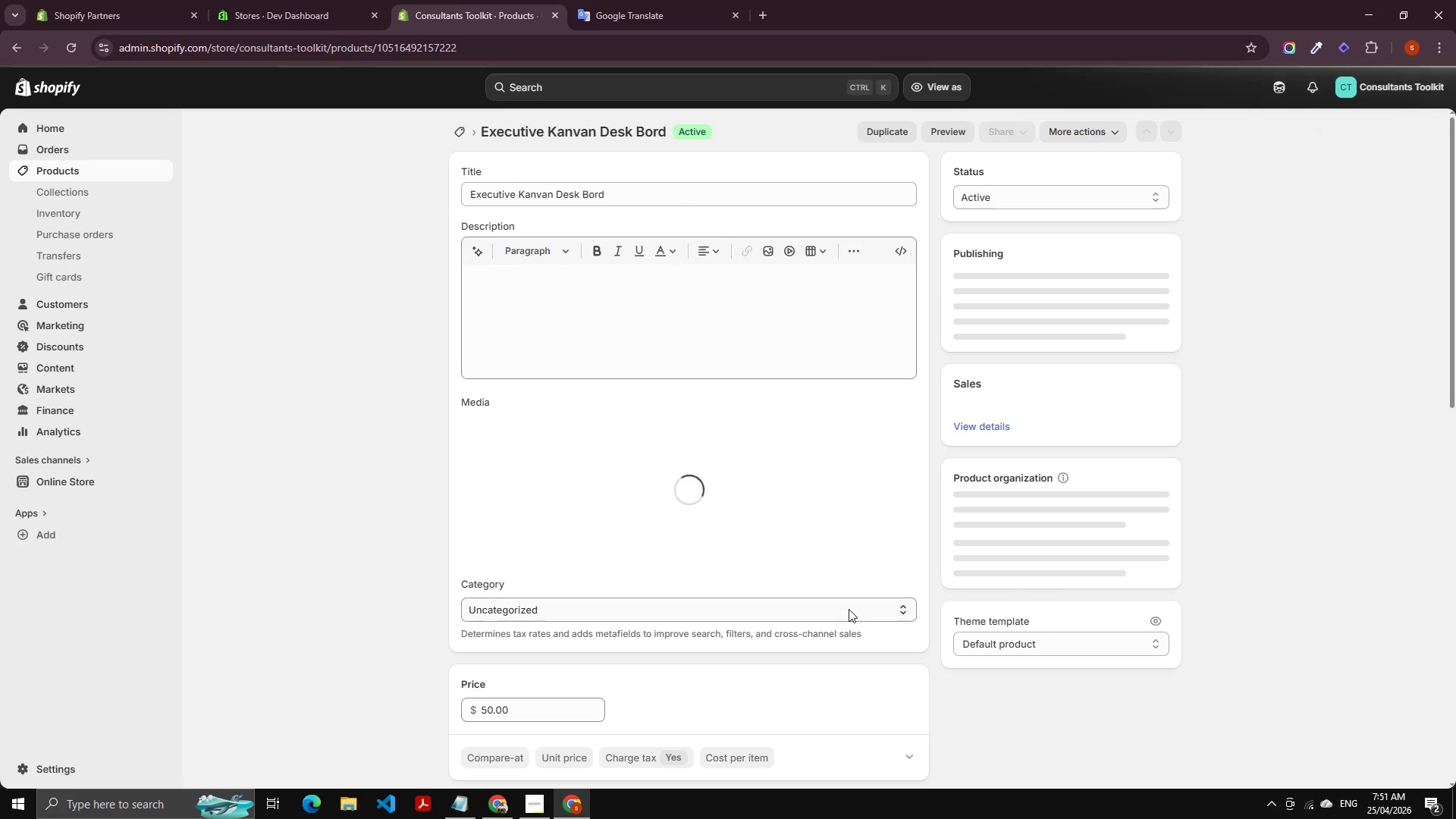 
scroll: coordinate [800, 475], scroll_direction: down, amount: 3.0
 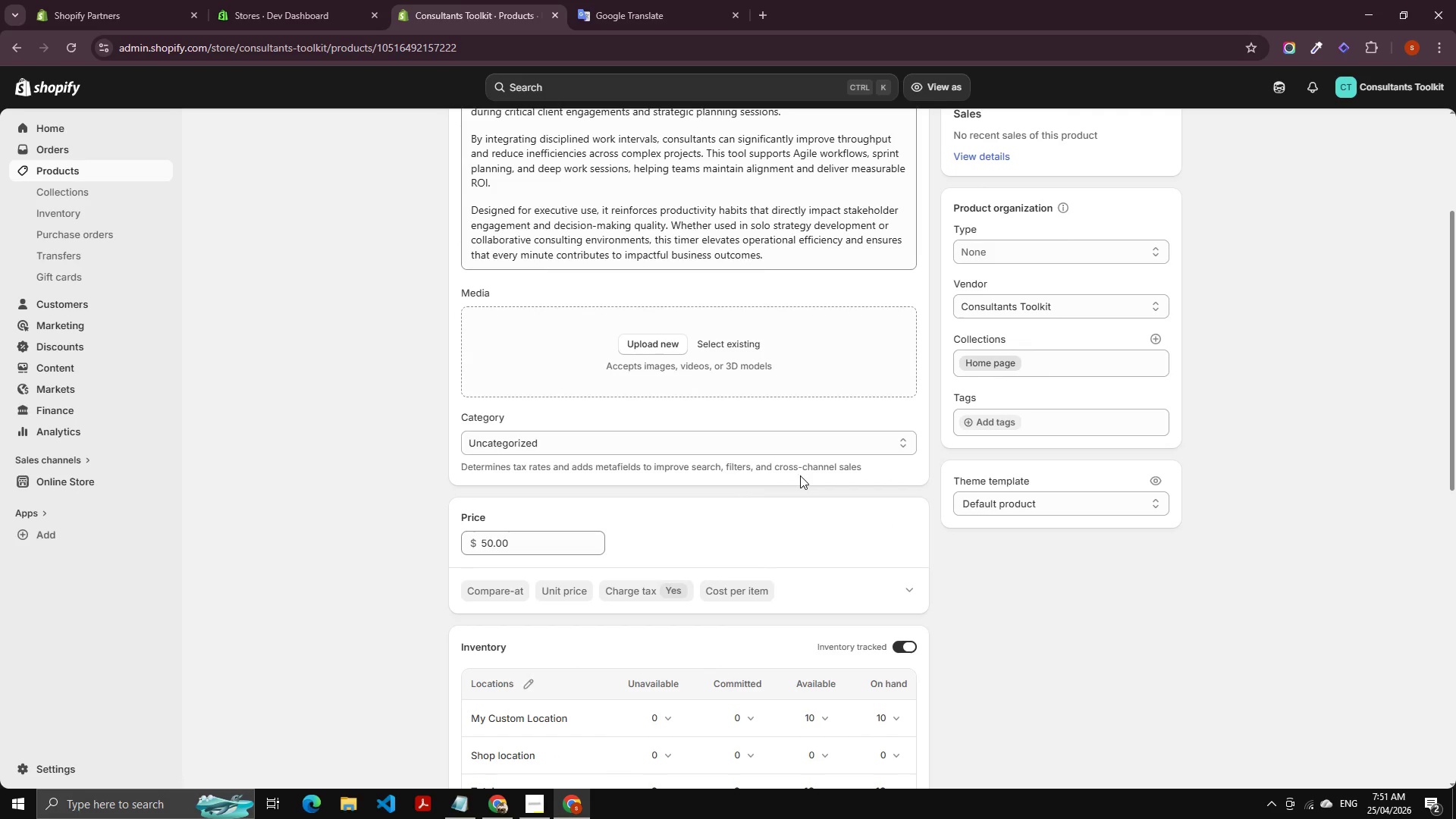 
scroll: coordinate [800, 475], scroll_direction: up, amount: 4.0
 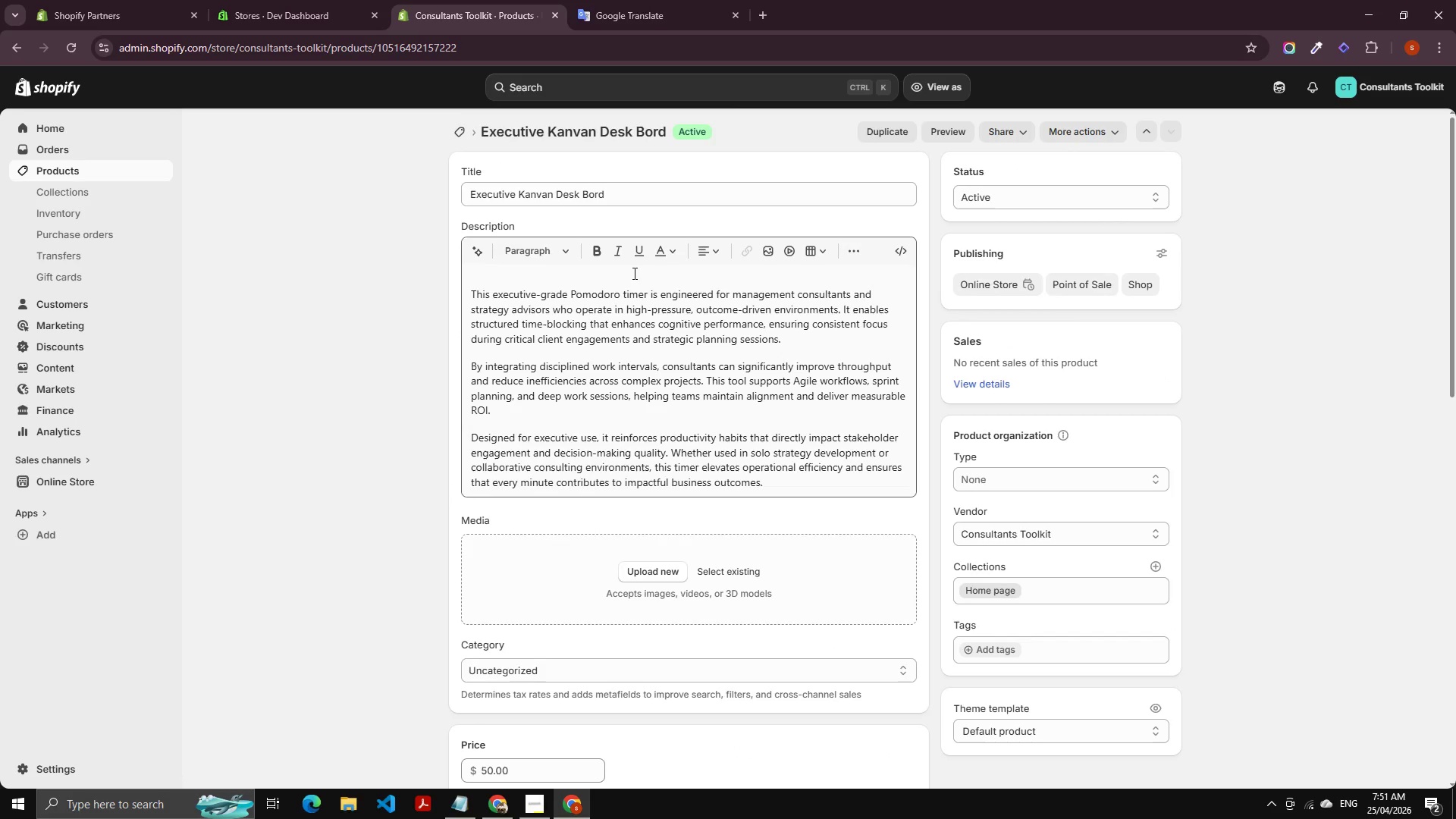 
double_click([573, 195])
 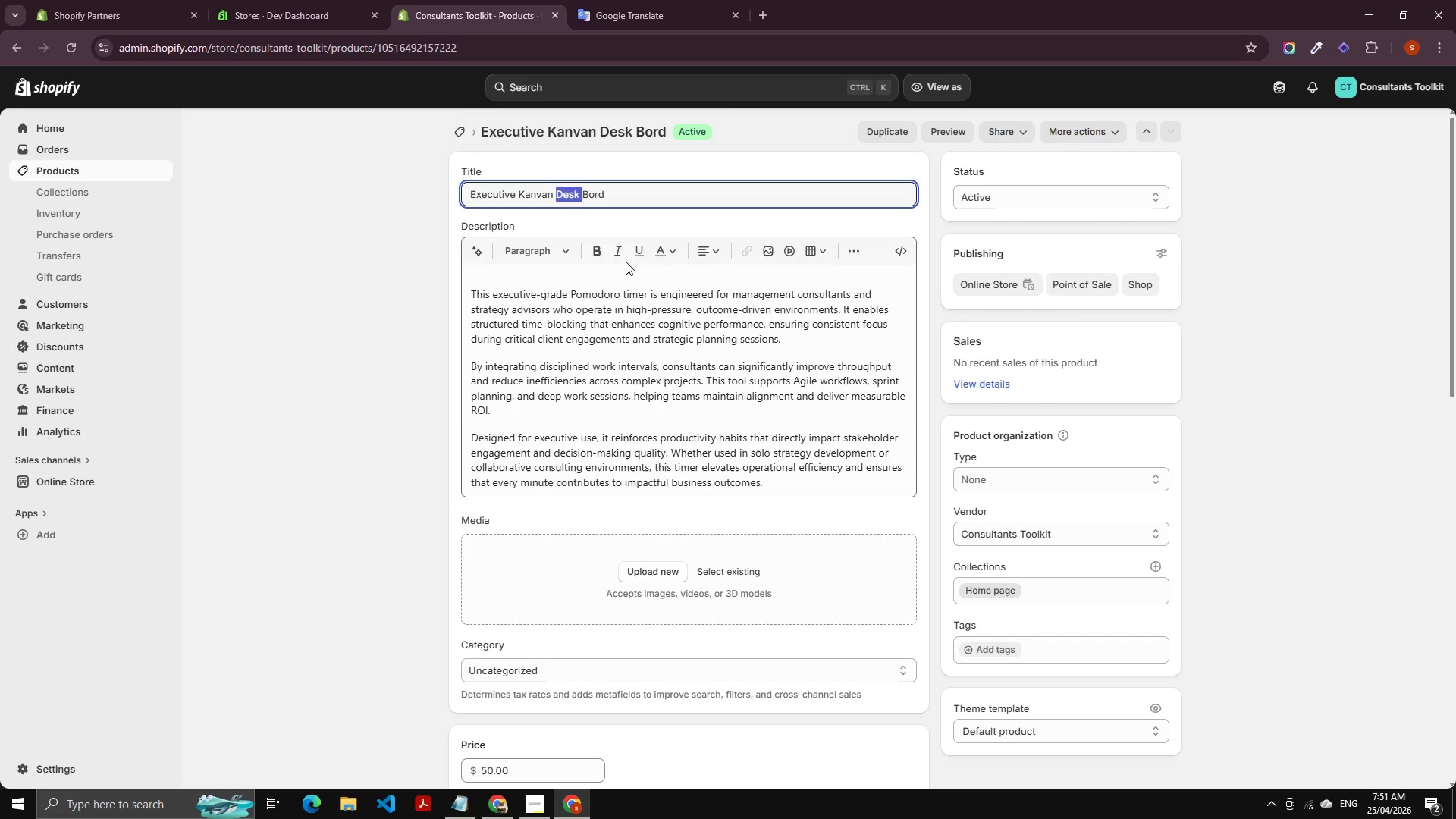 
key(Backspace)
key(Backspace)
key(Backspace)
key(Backspace)
key(Backspace)
type(ban )
 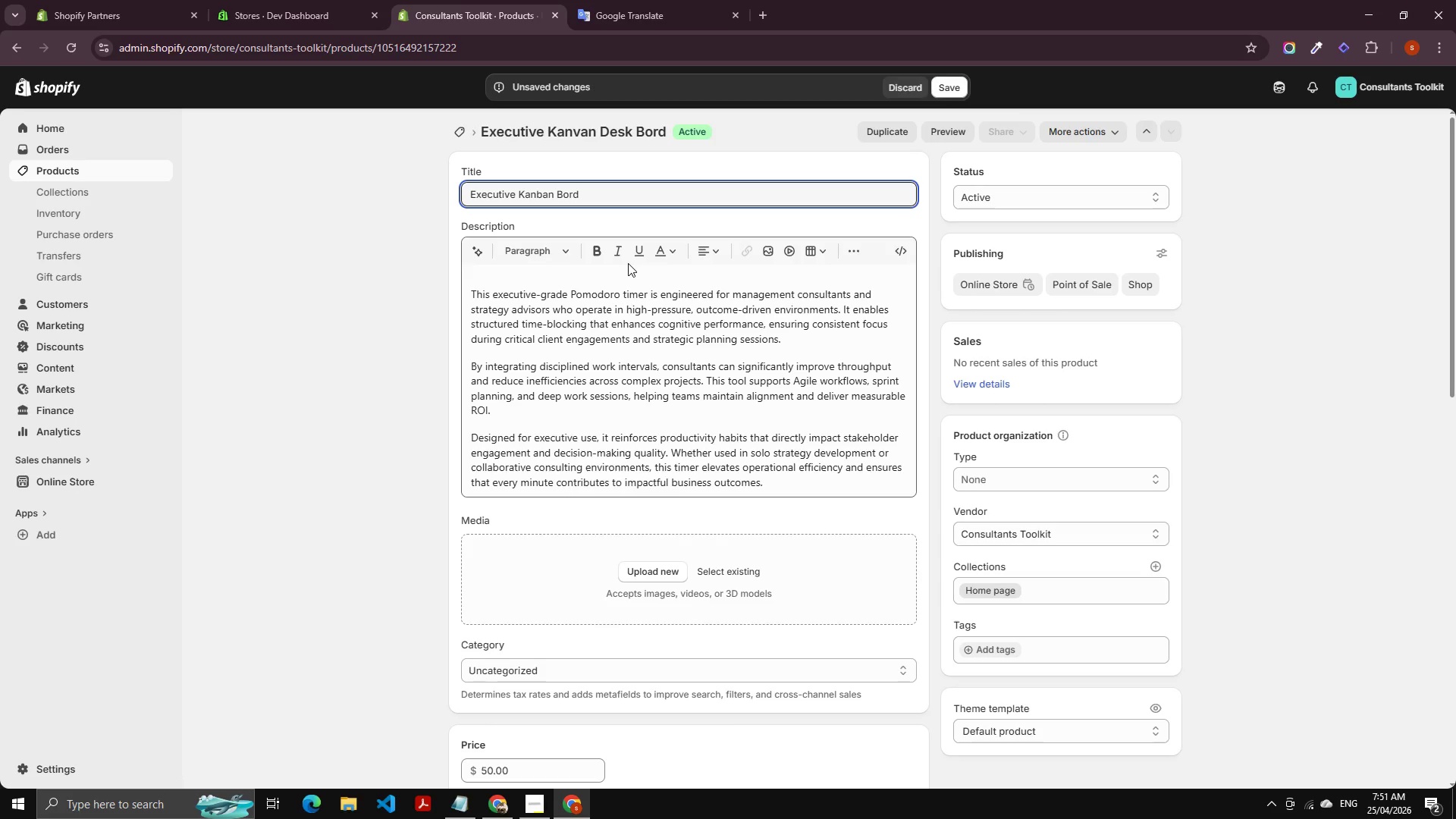 
key(ArrowRight)
 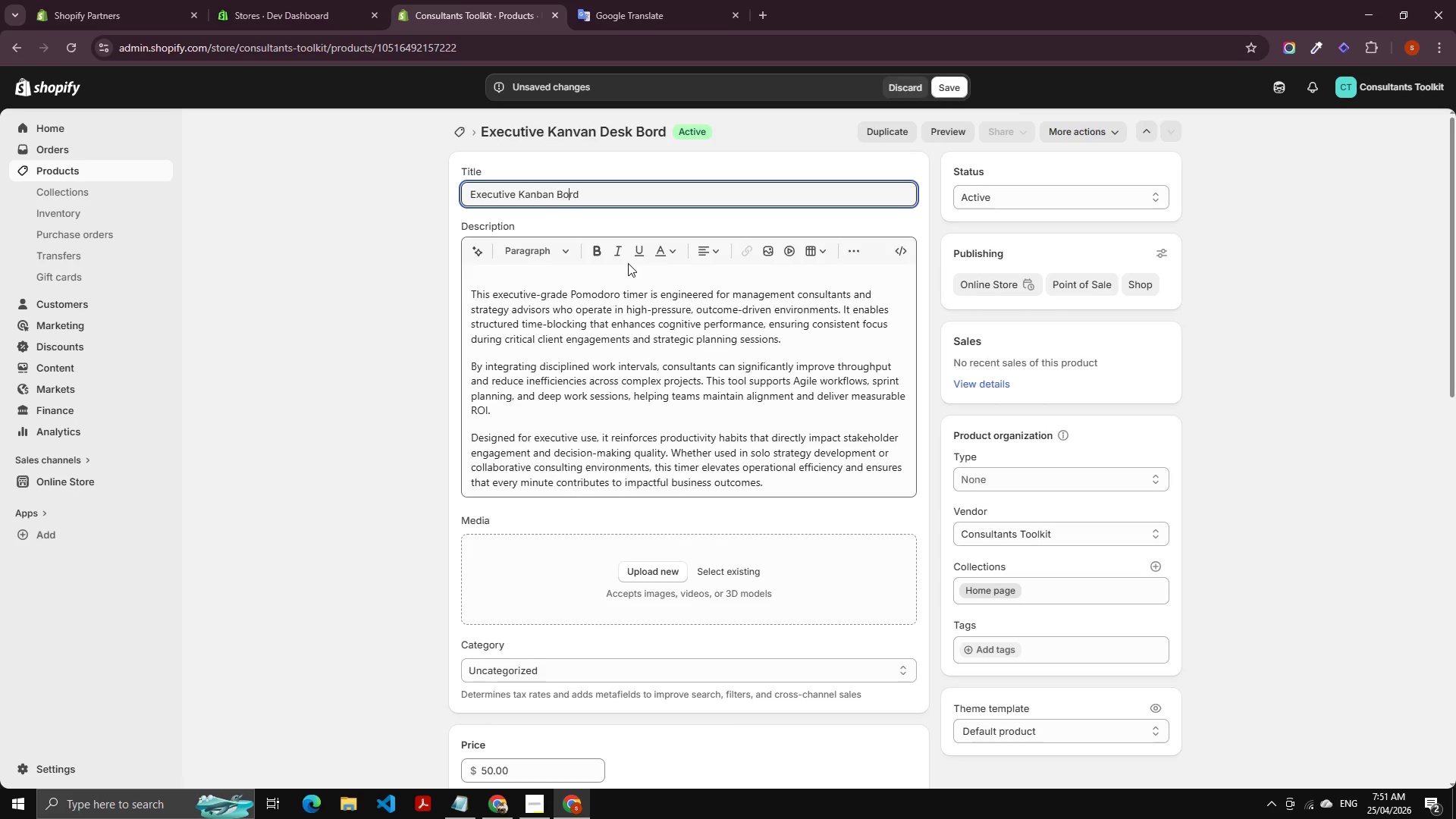 
key(ArrowRight)
 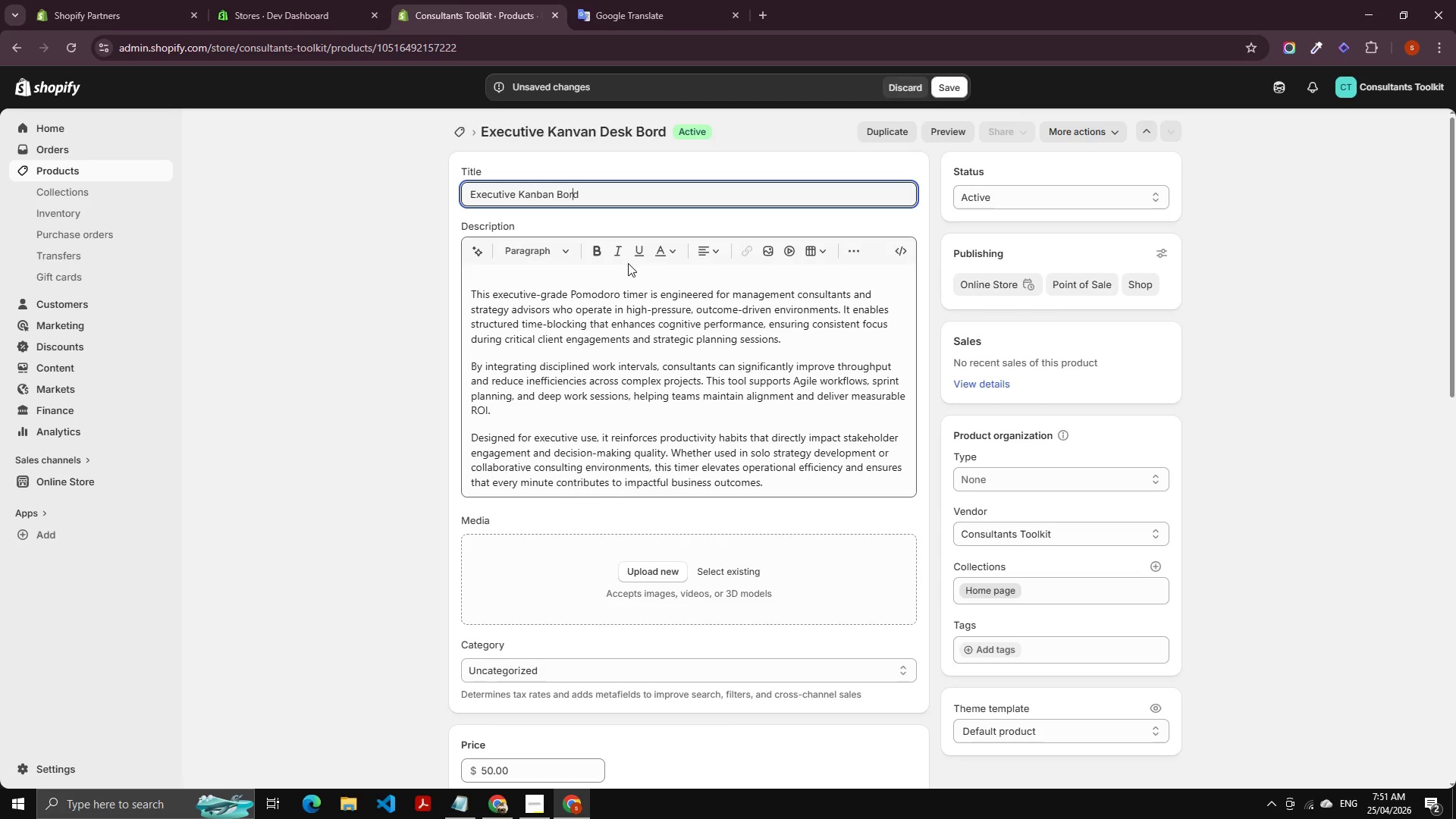 
hold_key(key=ArrowRight, duration=0.33)
 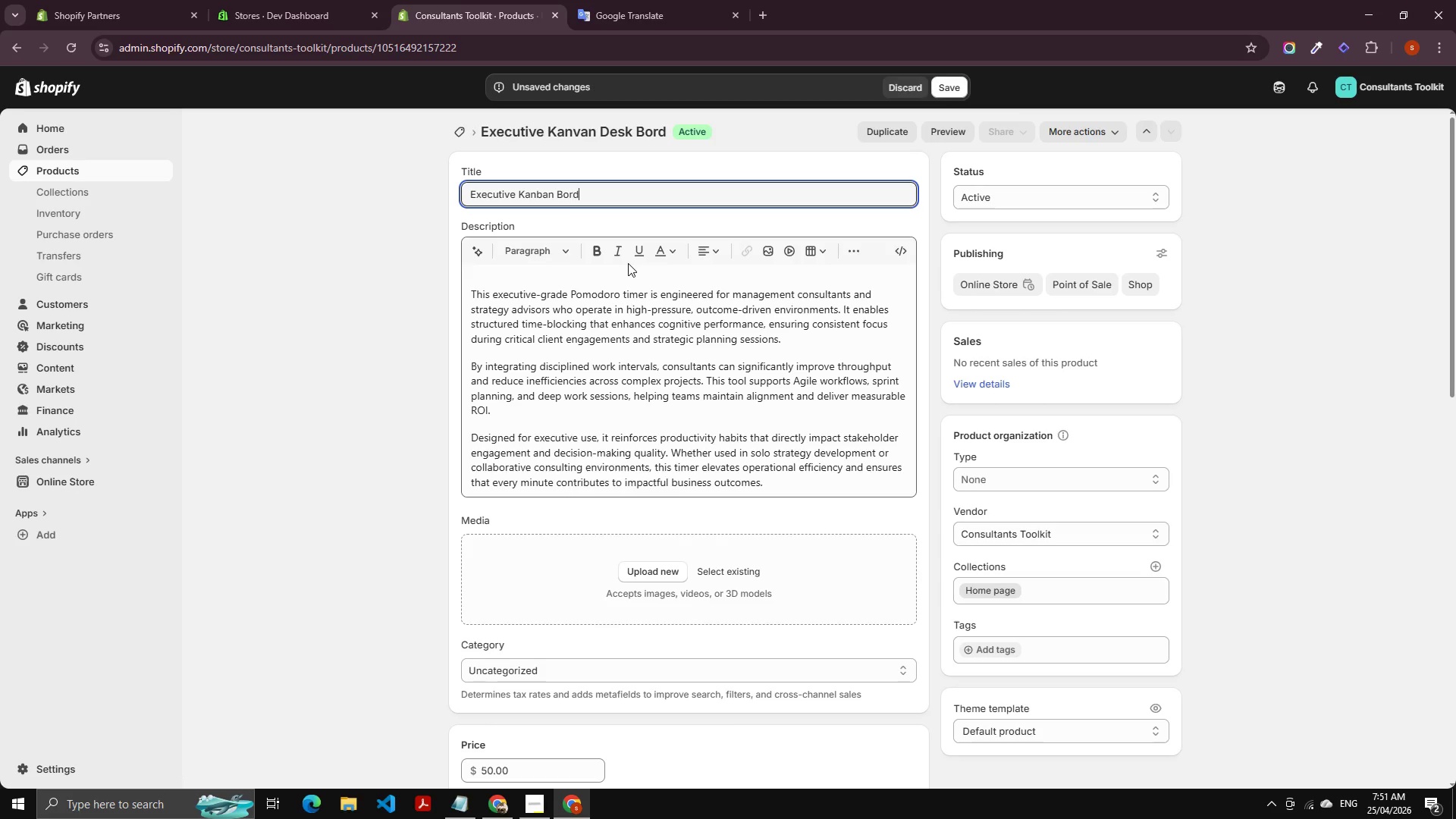 
key(ArrowRight)
 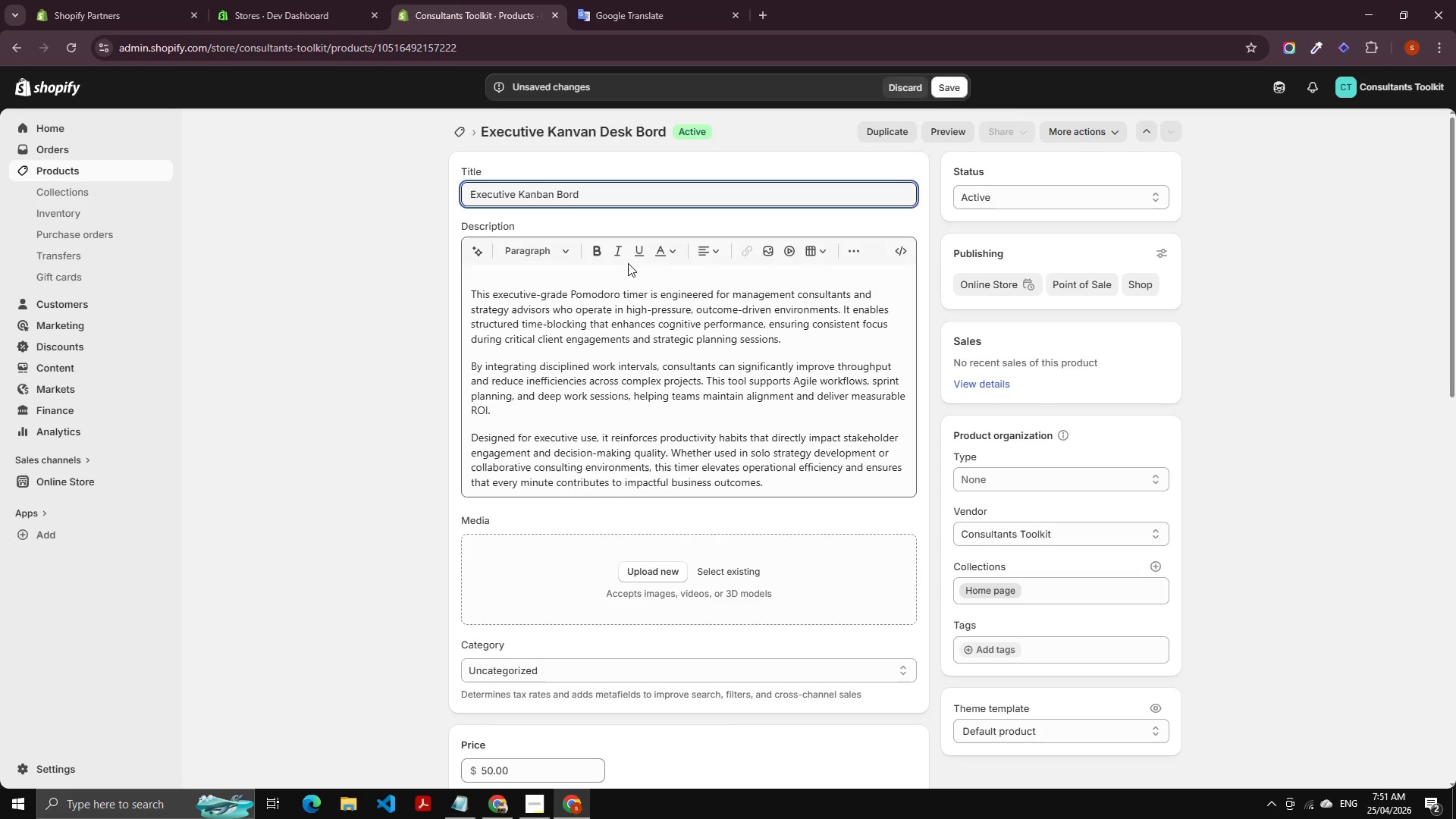 
key(ArrowLeft)
 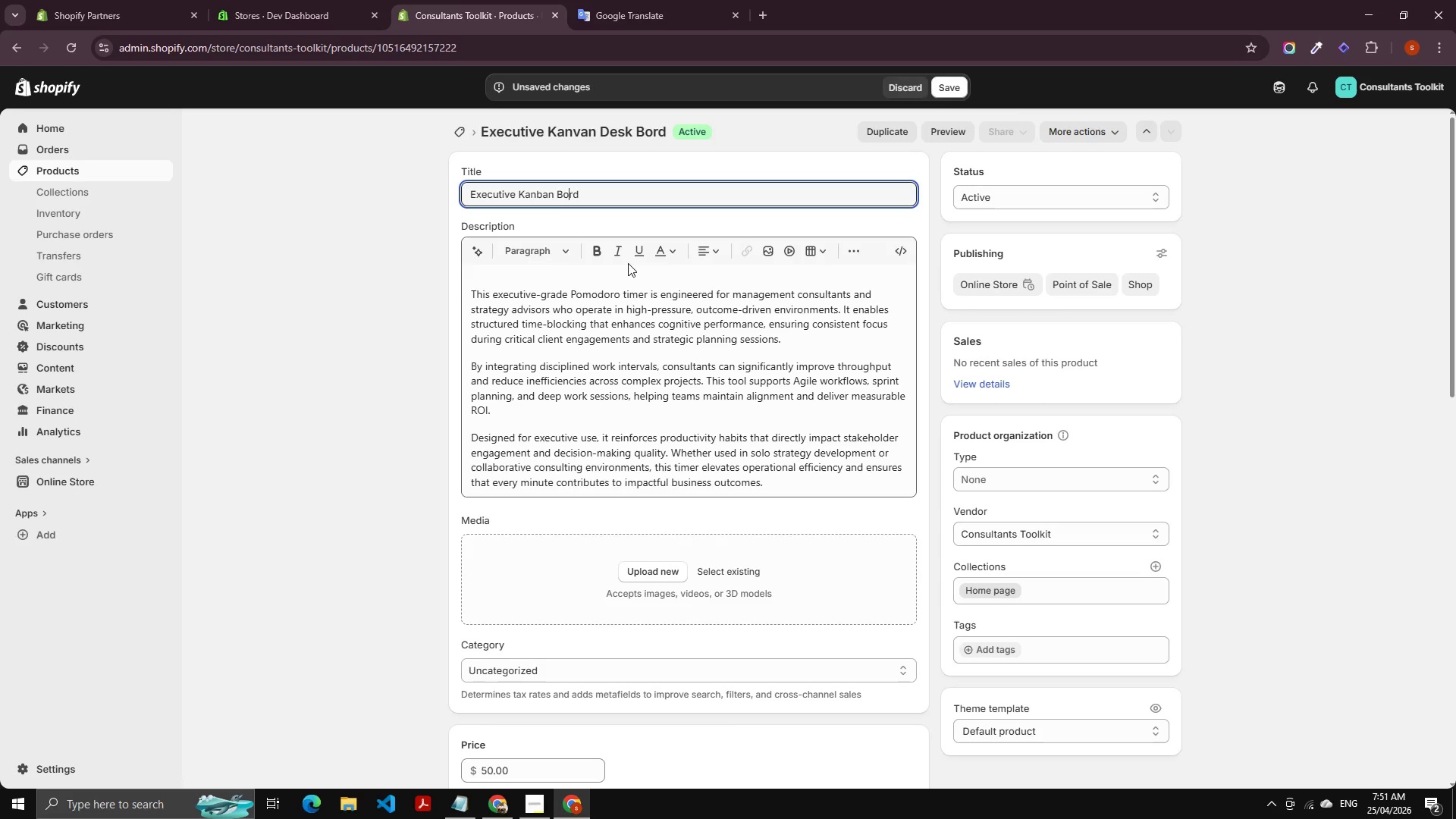 
key(ArrowLeft)
 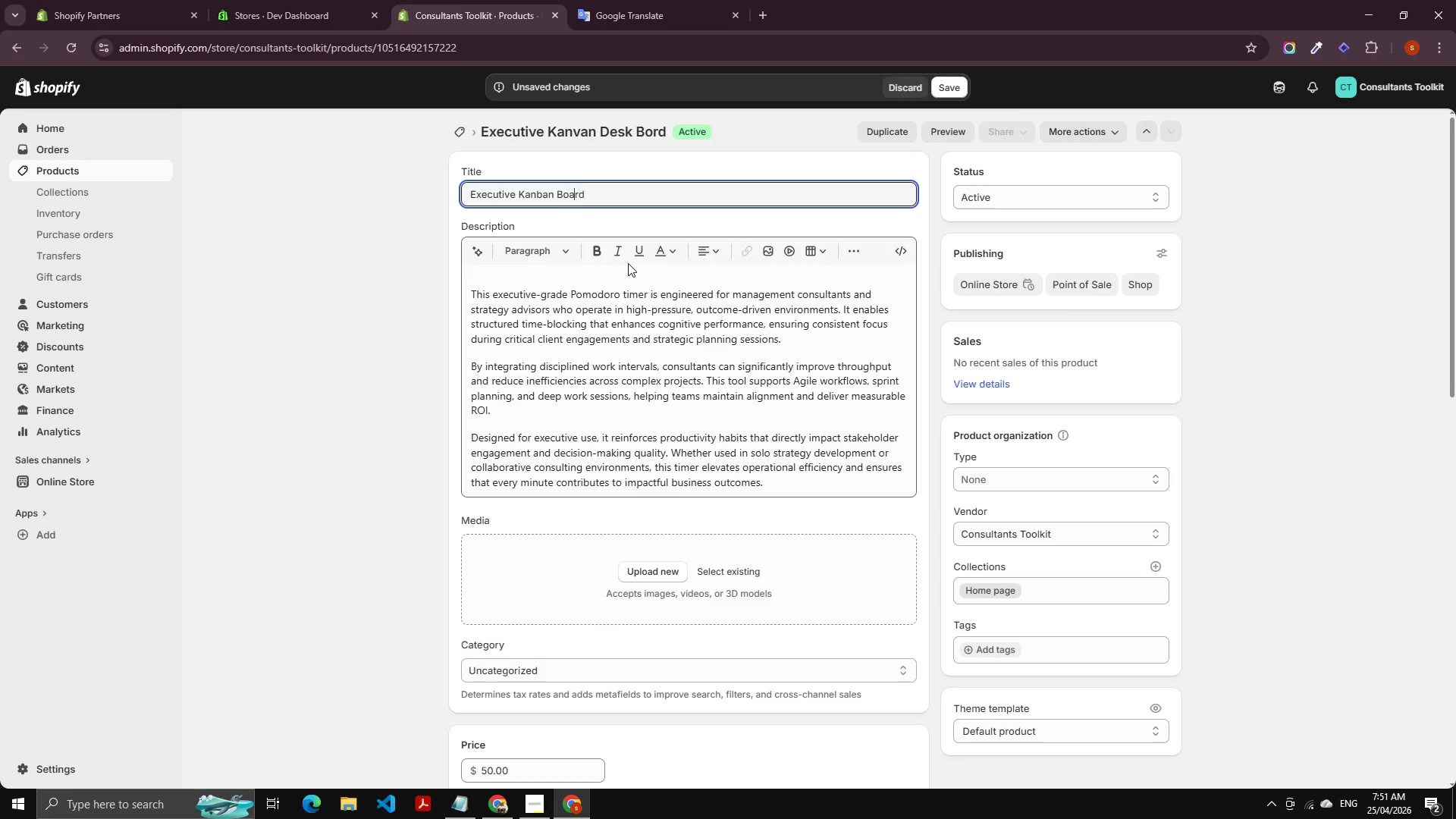 
key(A)
 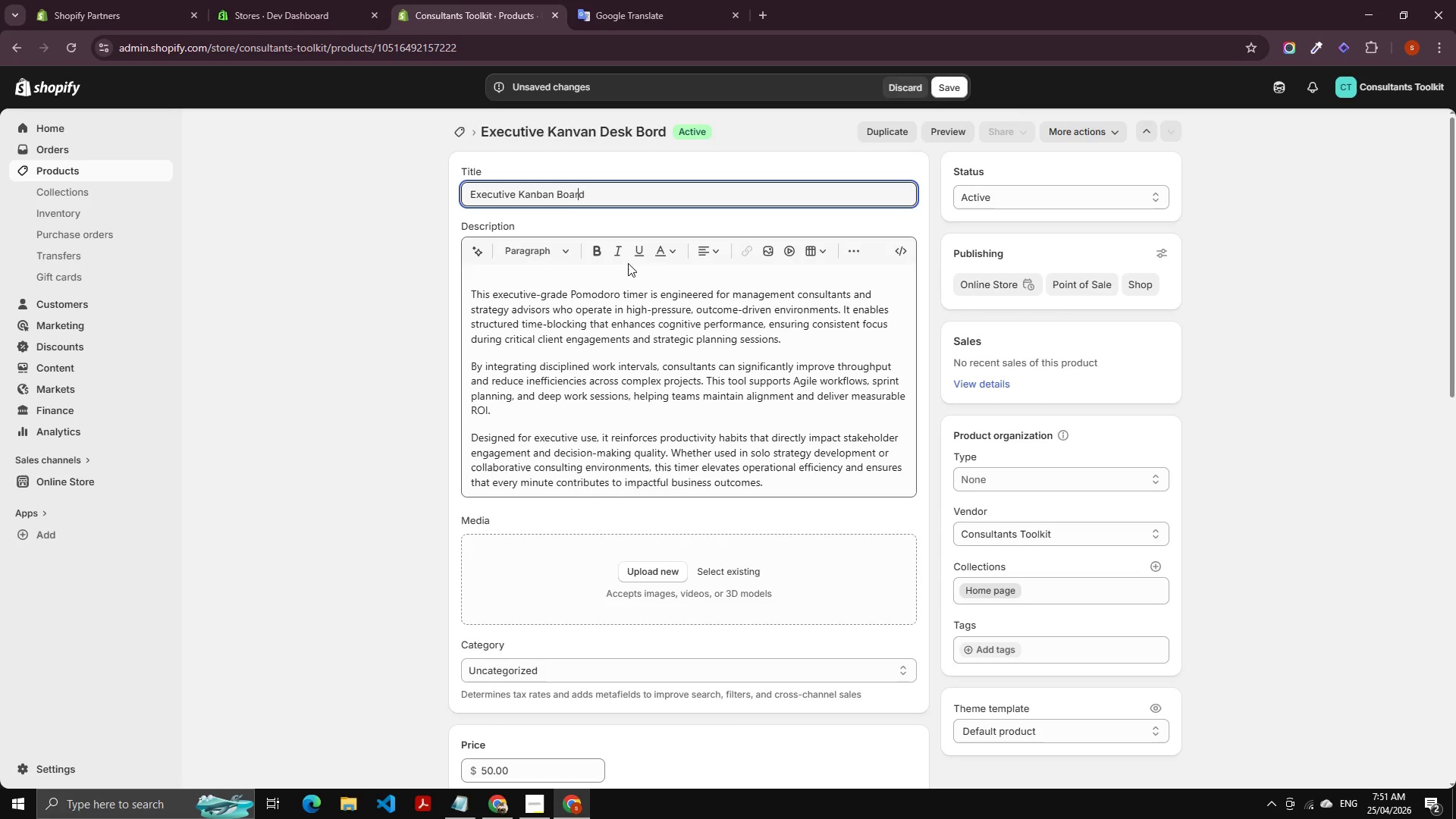 
key(ArrowRight)
 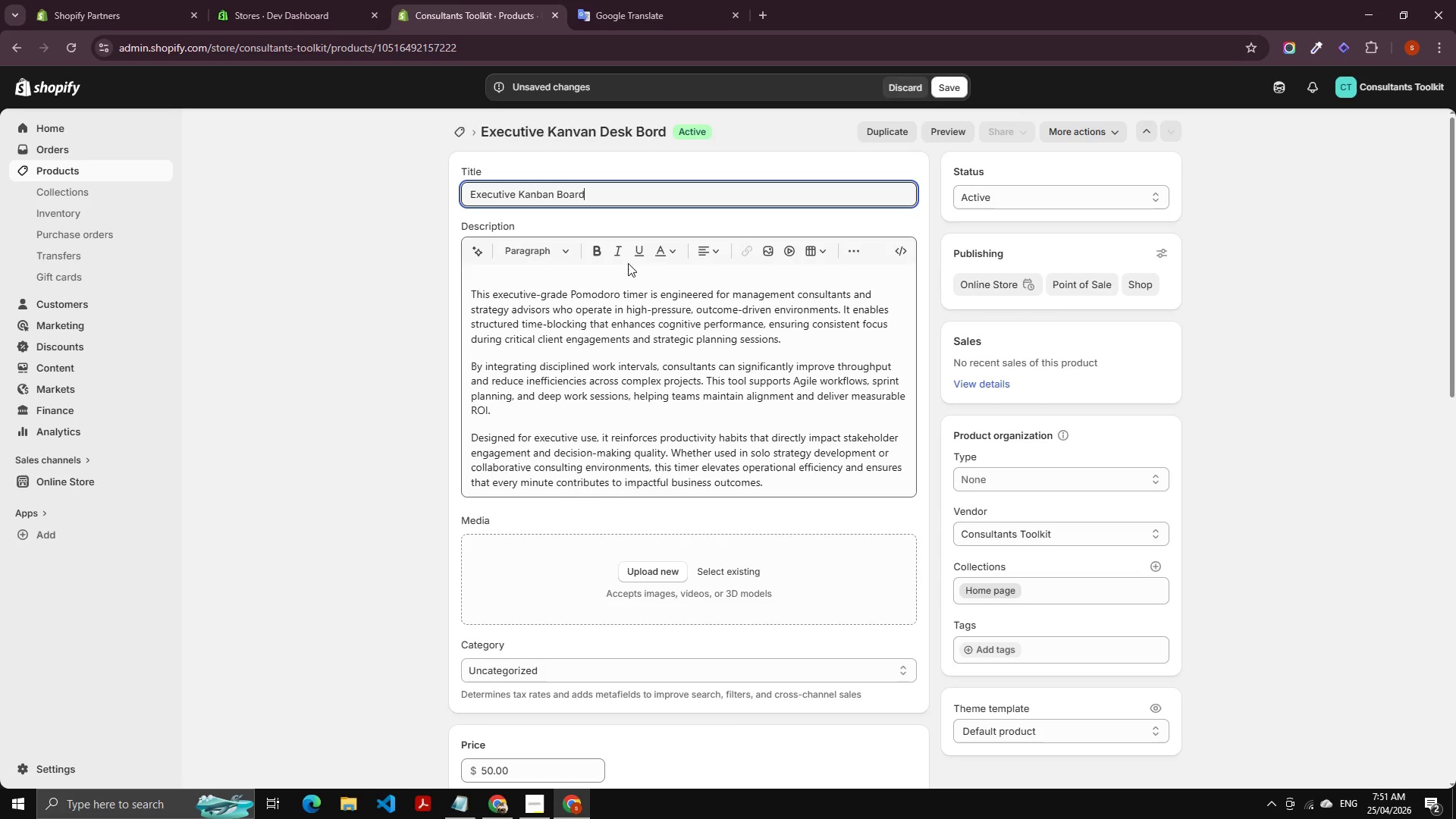 
key(ArrowRight)
 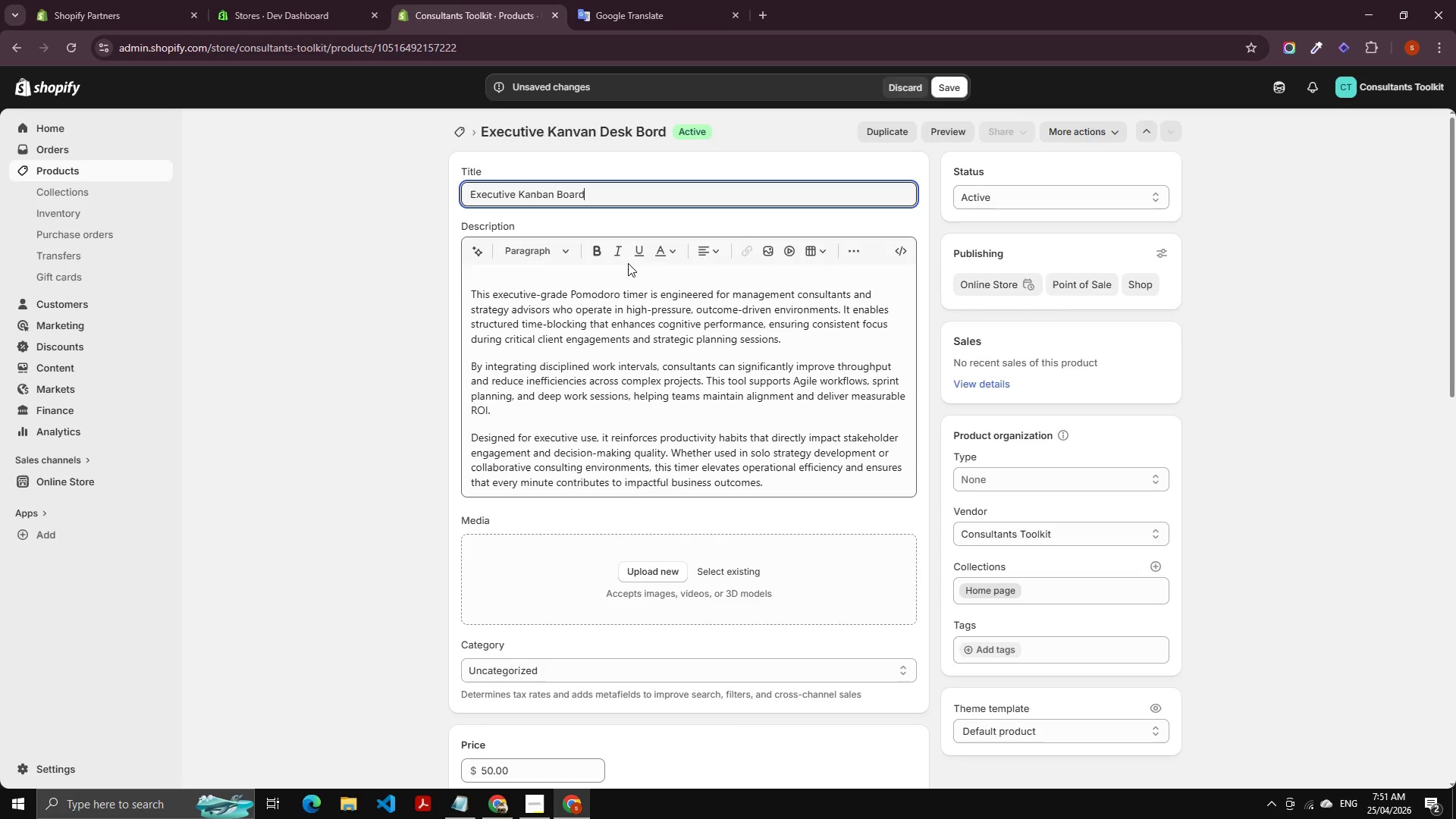 
key(ArrowRight)
 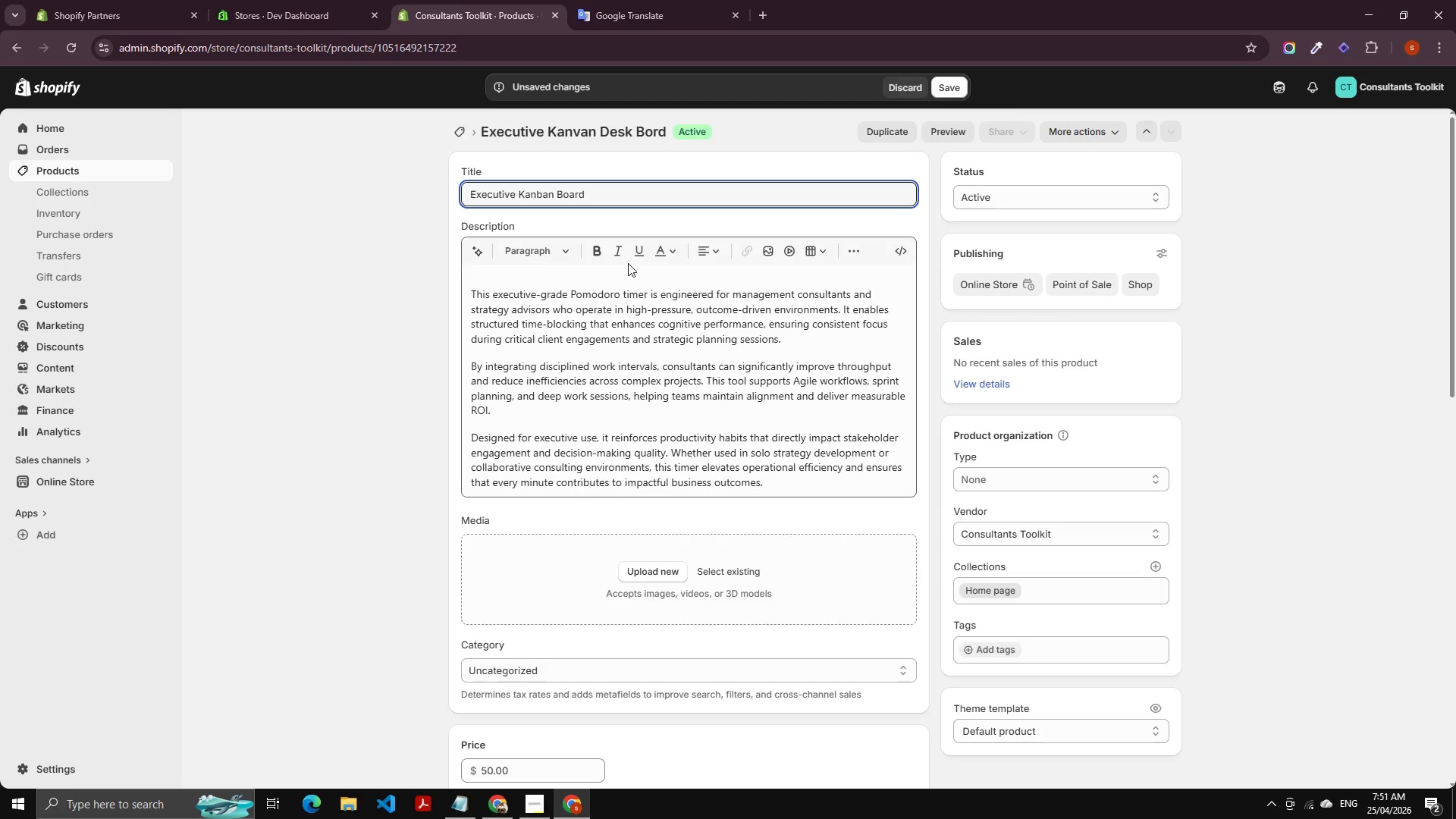 
type( for agi)
key(Backspace)
type(ile eot)
key(Backspace)
key(Backspace)
key(Backspace)
type(Workflow opti)
key(Backspace)
key(Backspace)
key(Backspace)
key(Backspace)
type(Opatim)
 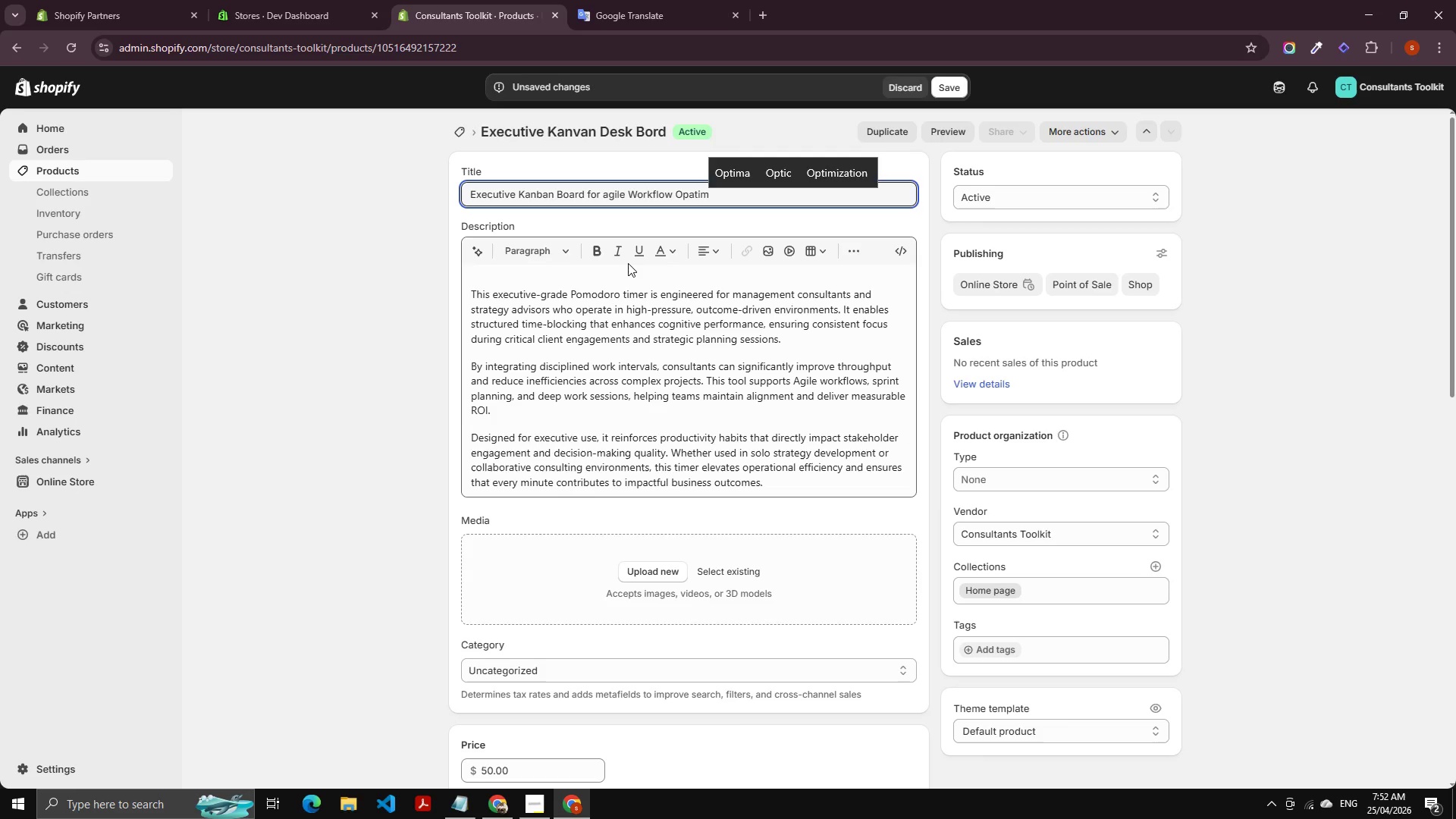 
key(ArrowUp)
 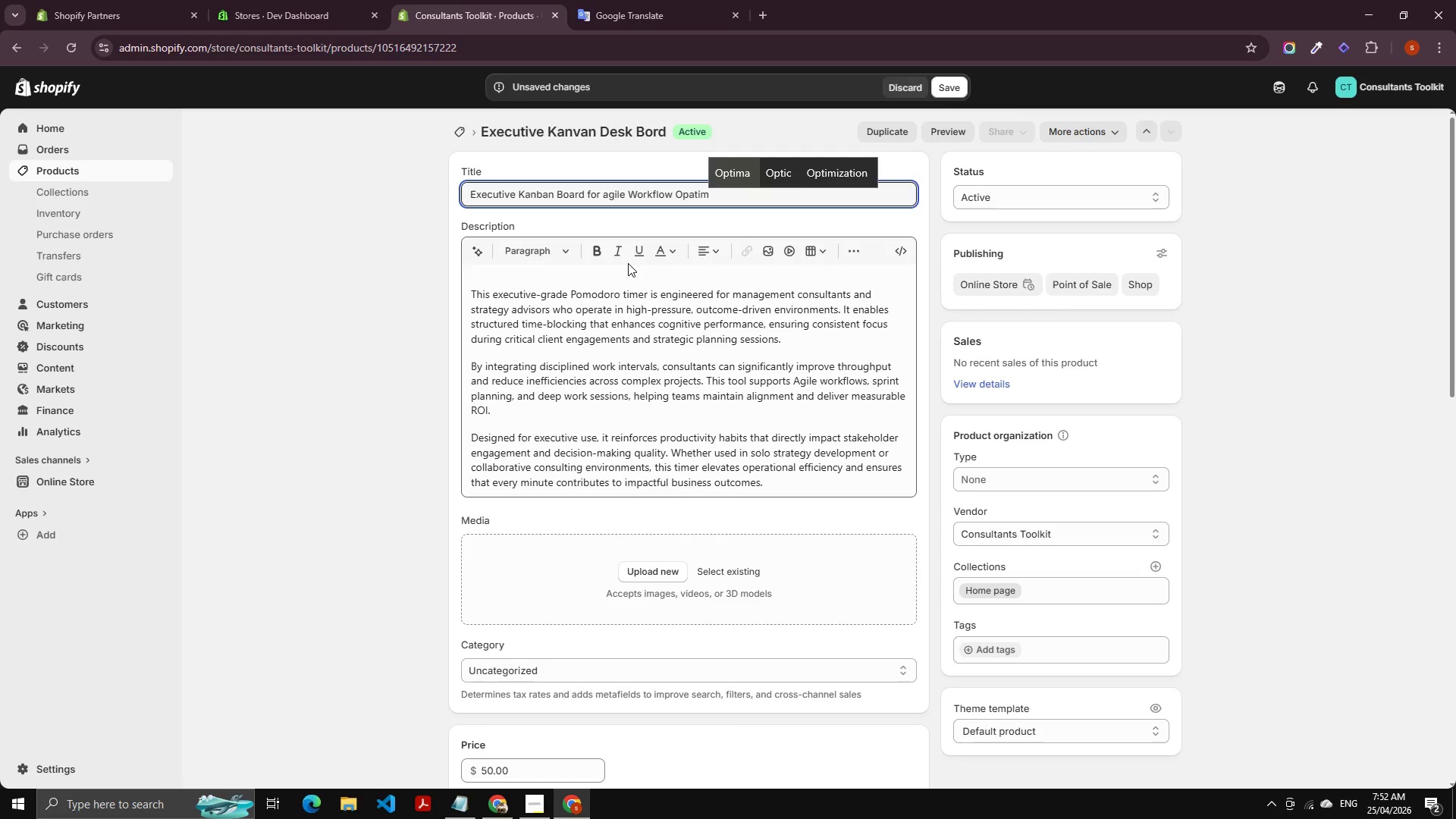 
key(ArrowRight)
 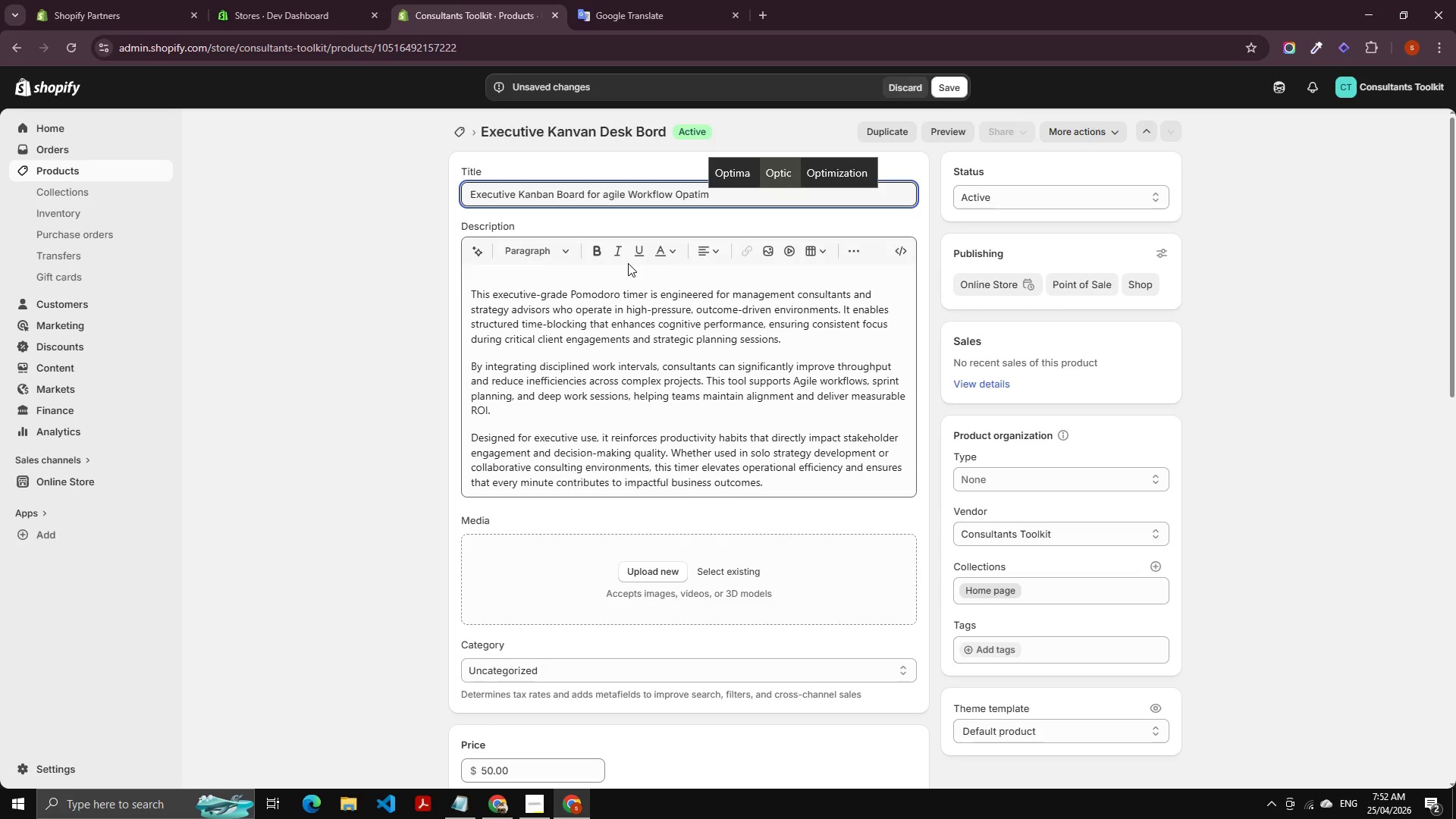 
key(ArrowRight)
 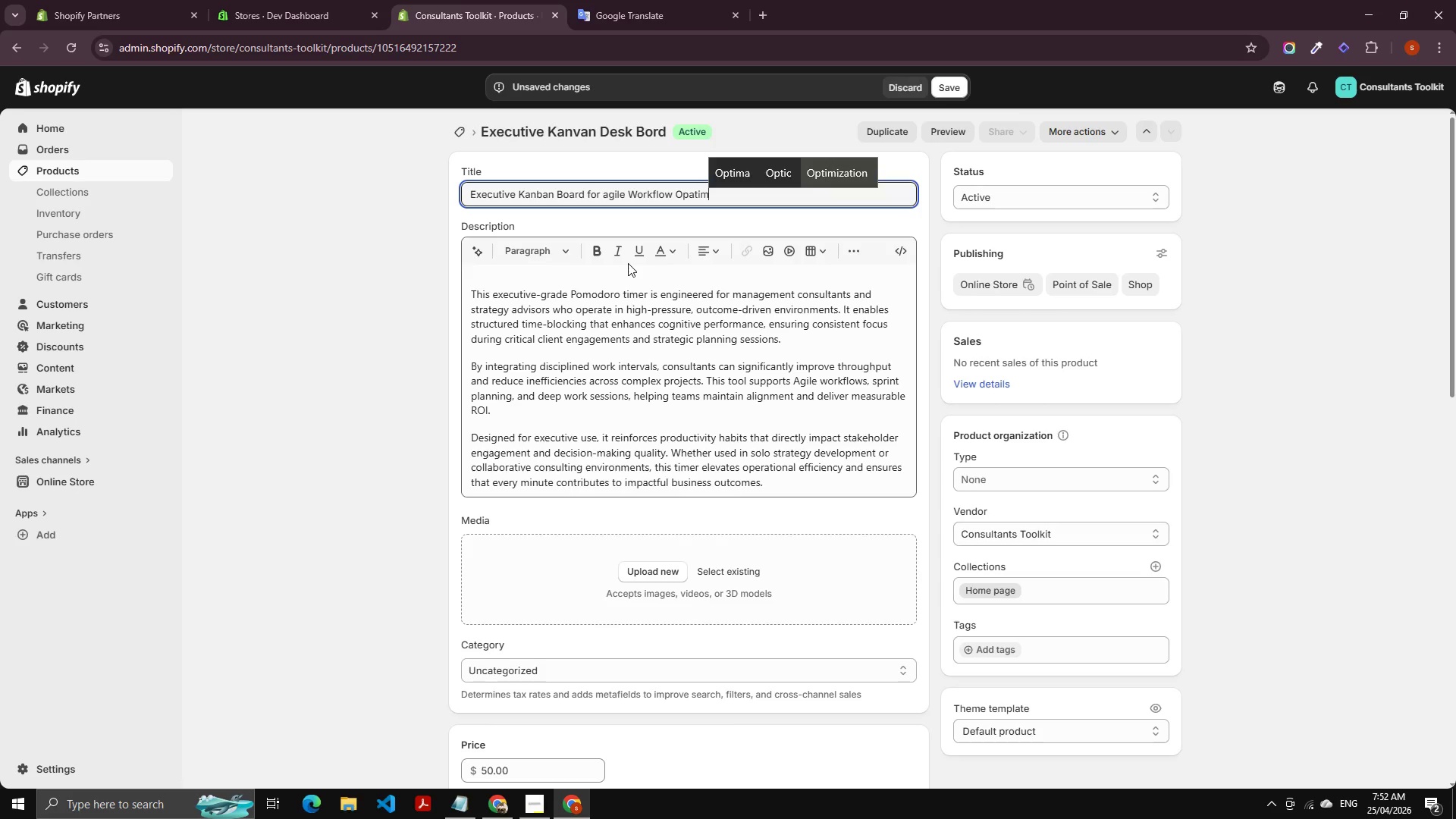 
key(Enter)
 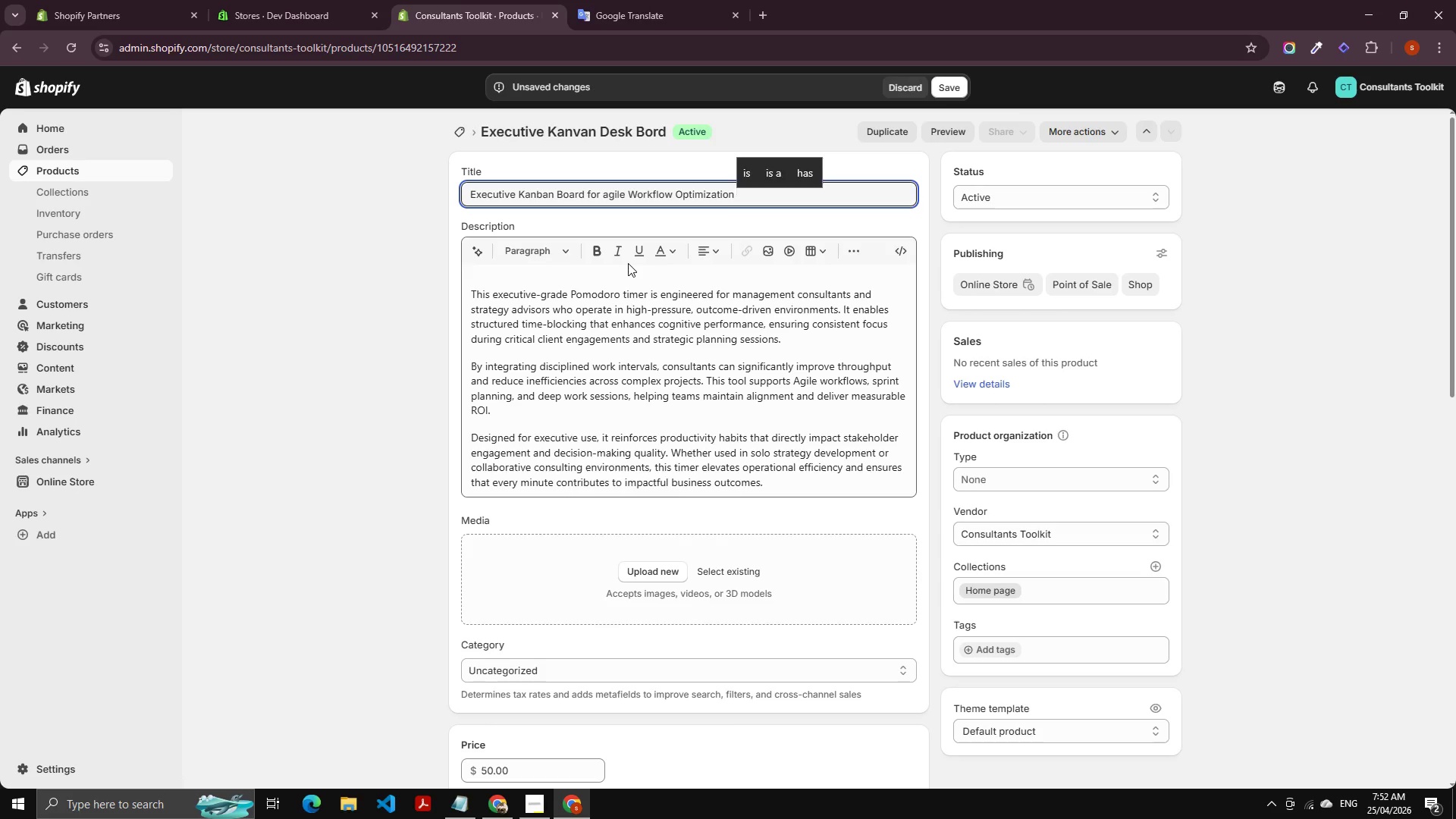 
key(Backspace)
 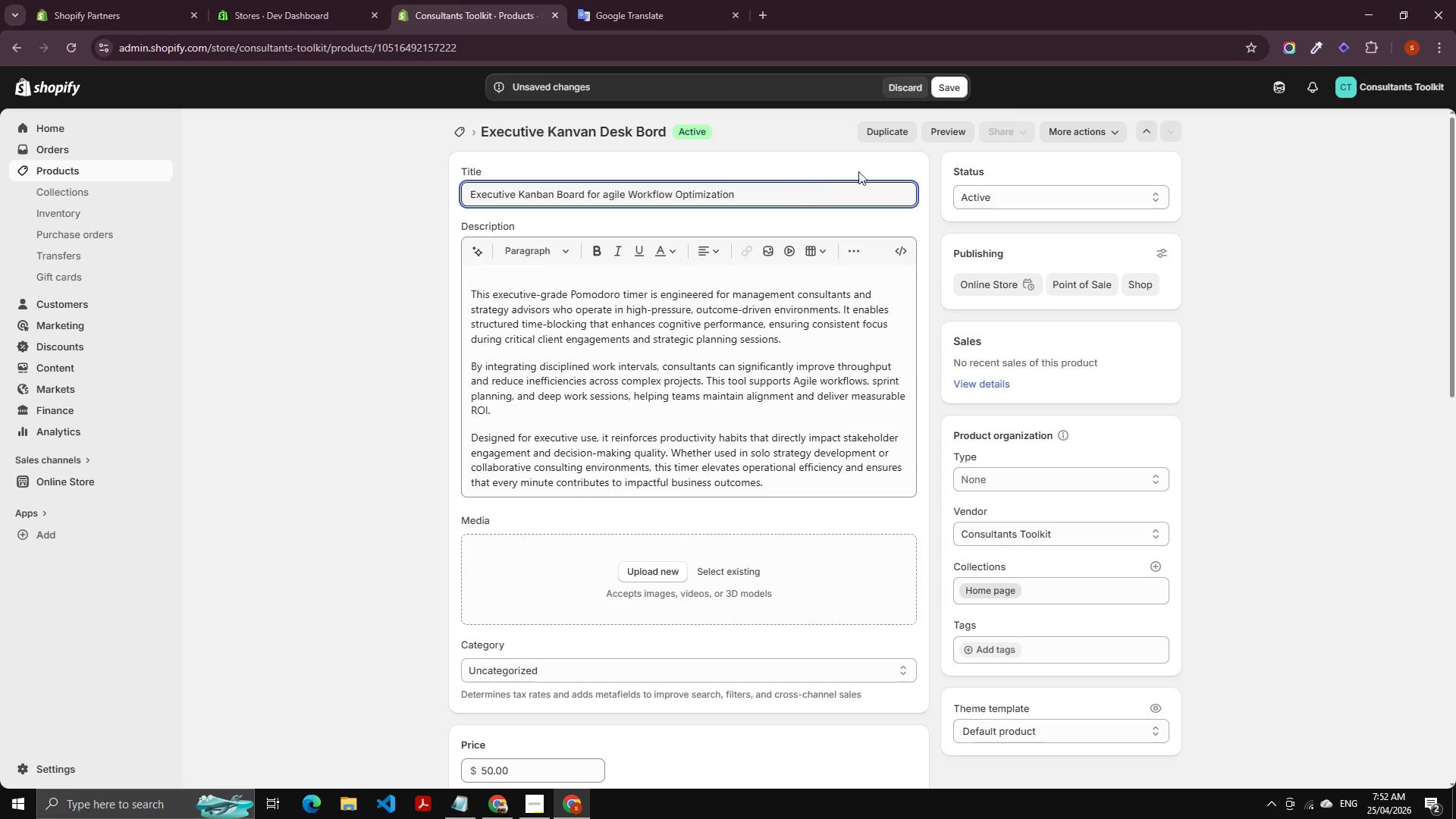 
left_click([946, 84])
 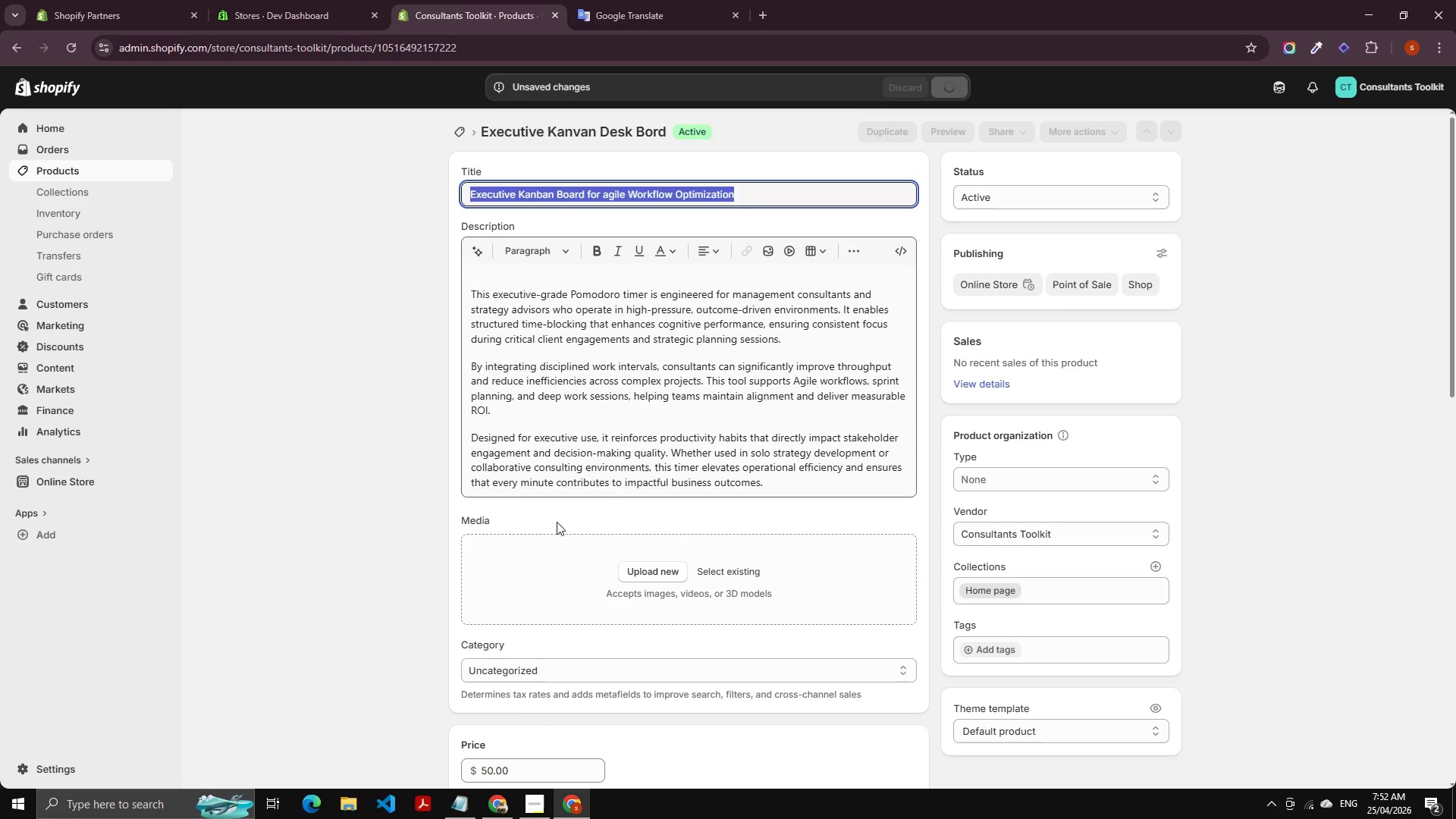 
left_click([642, 337])
 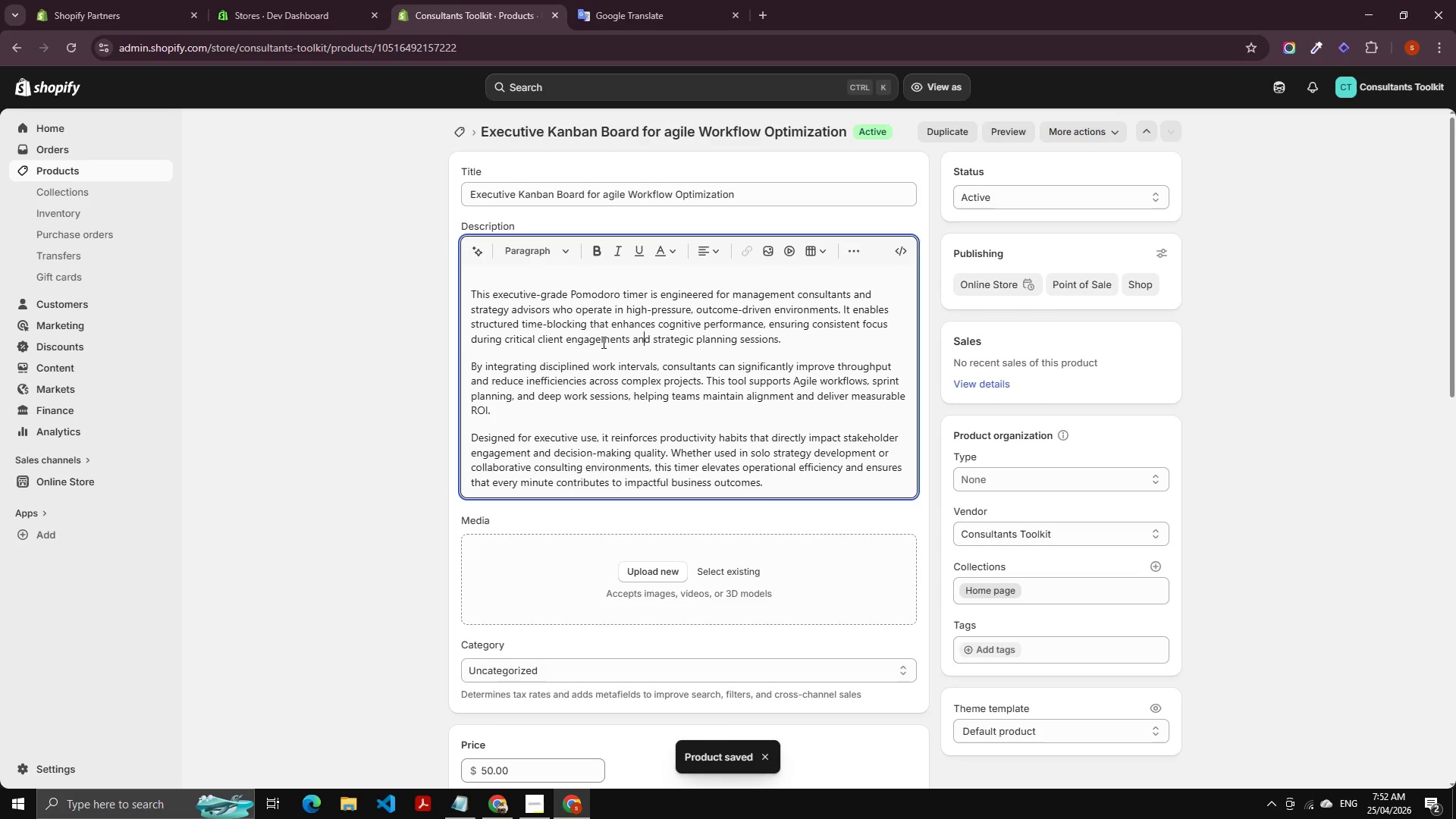 
left_click([619, 350])
 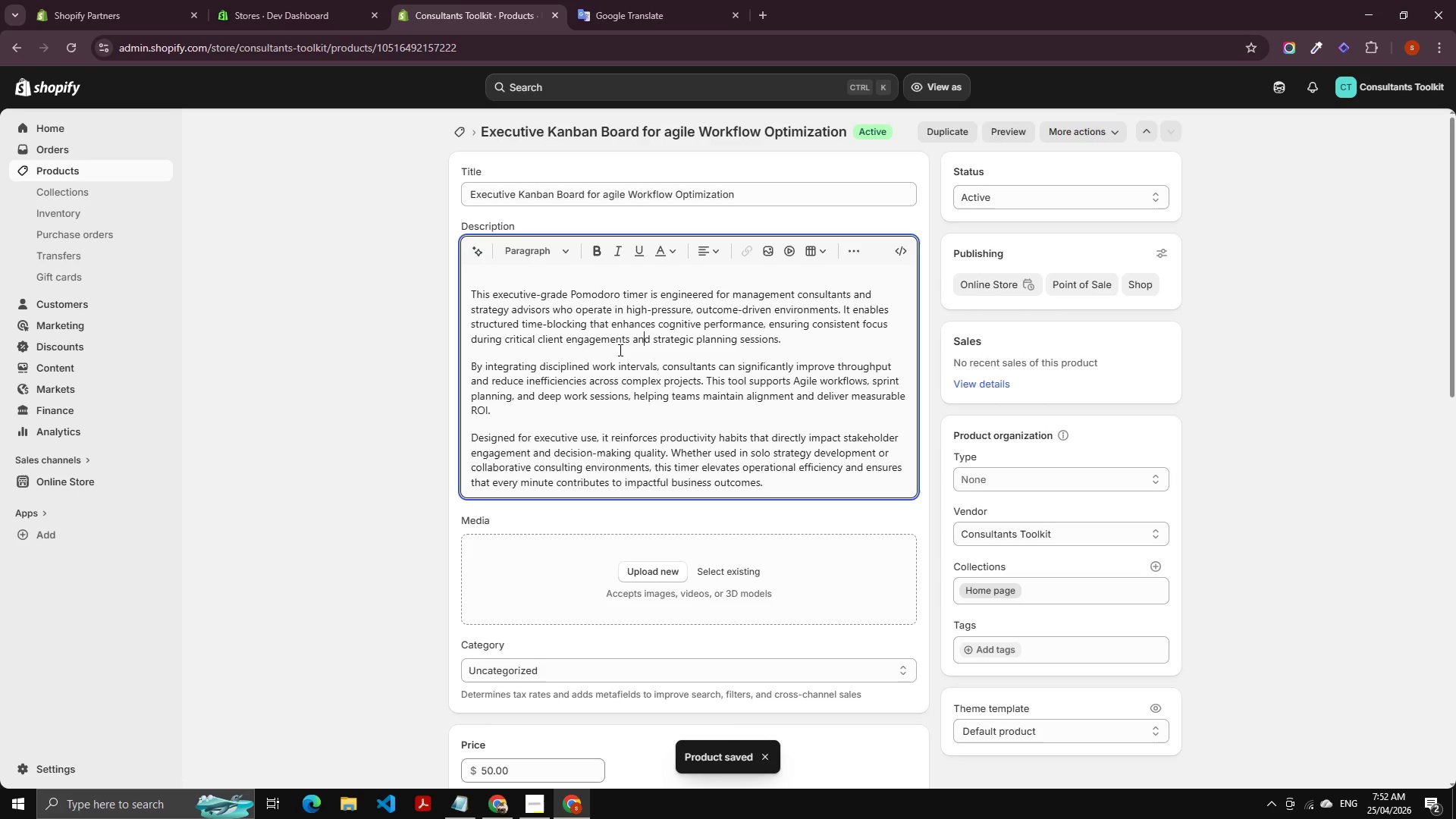 
key(Control+ControlLeft)
 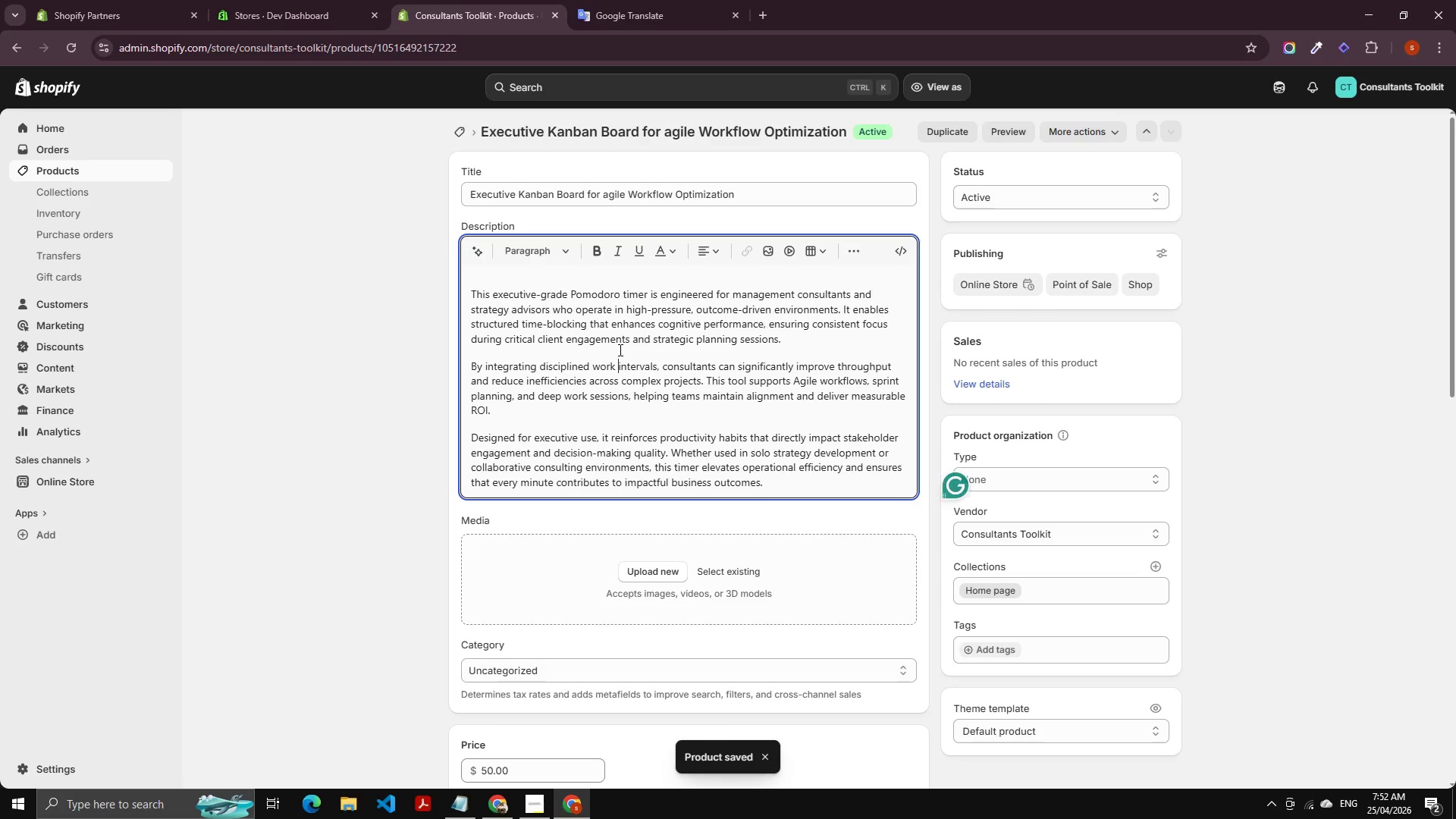 
key(Control+A)
 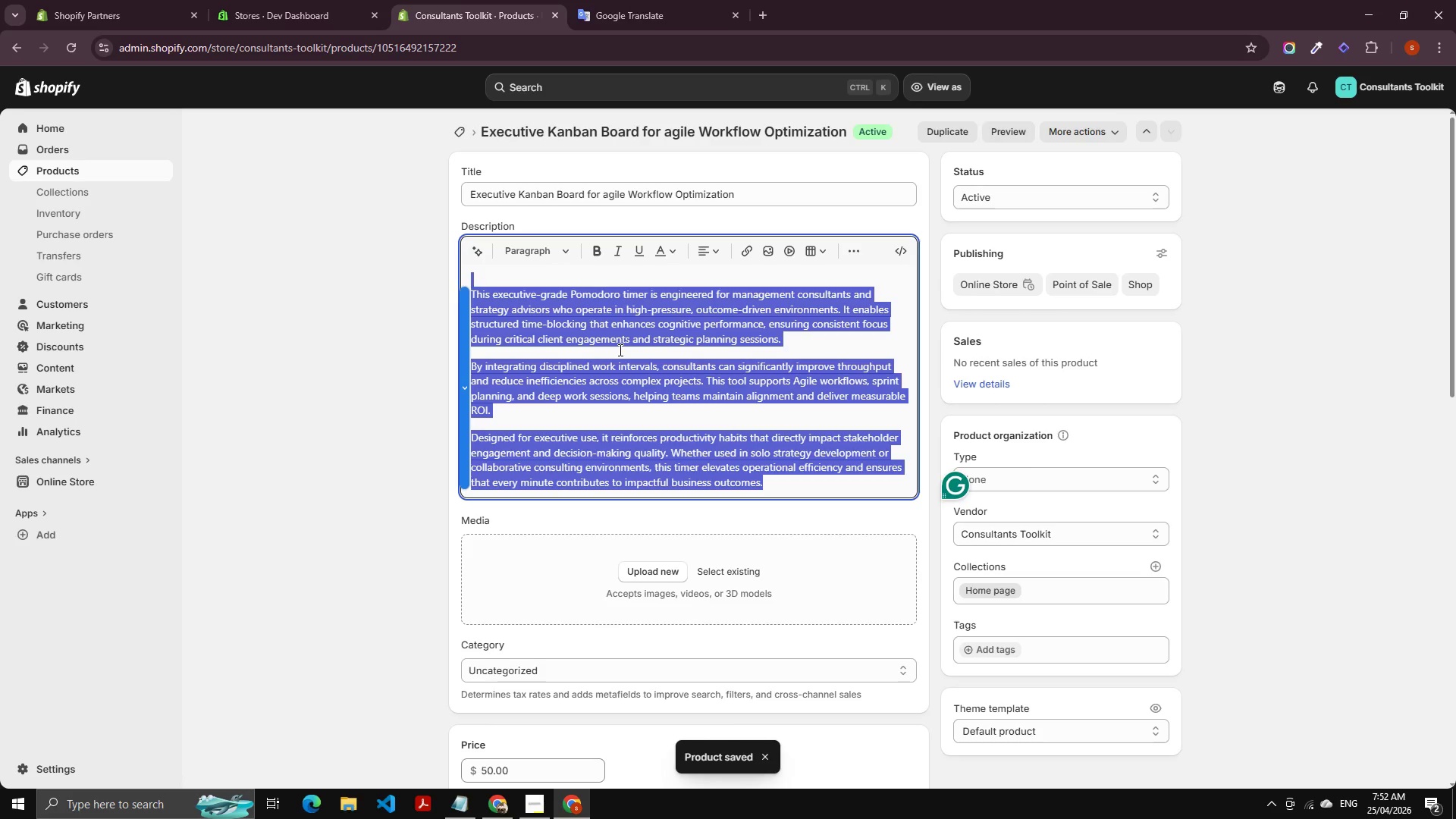 
key(Backspace)
 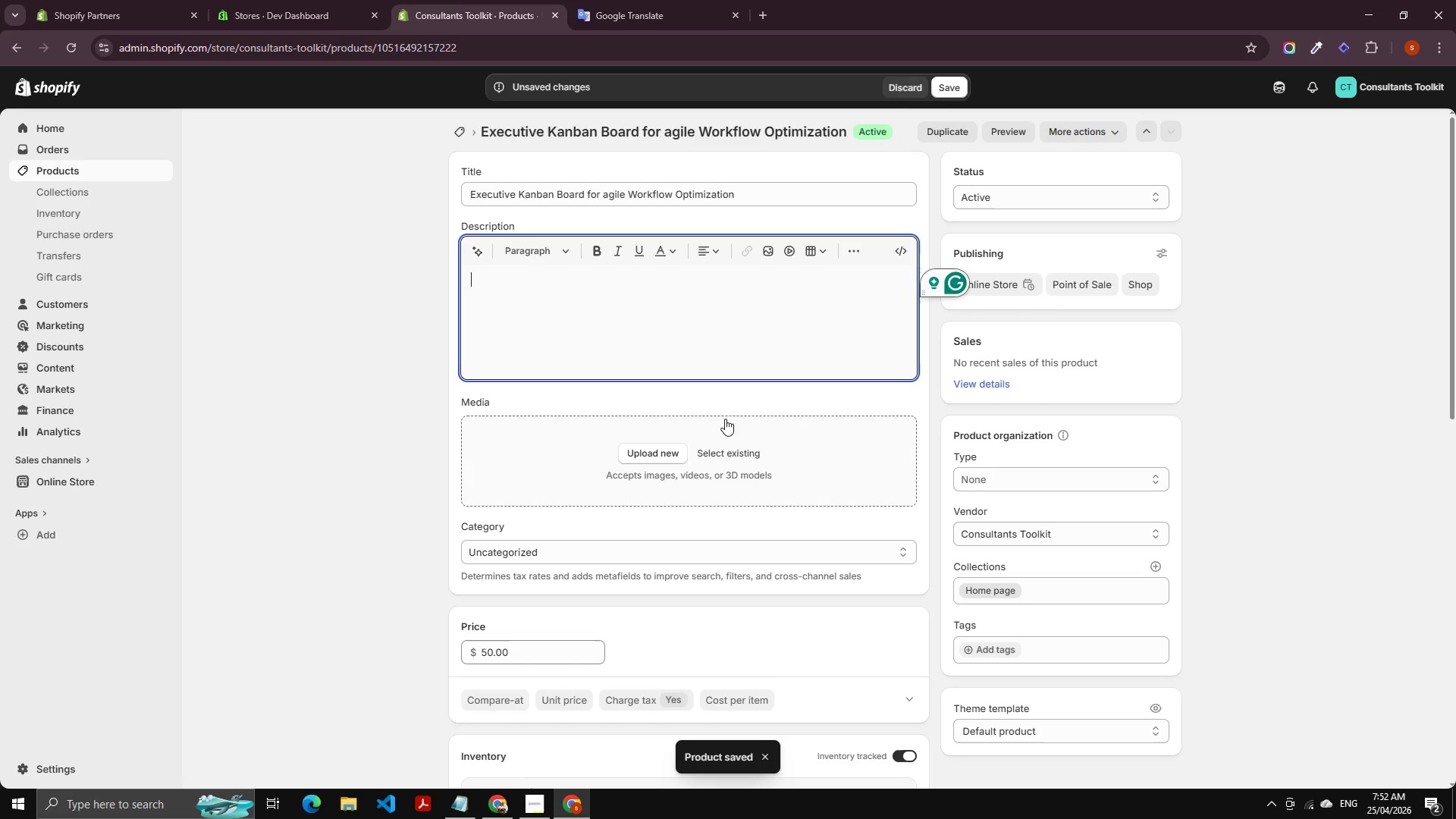 
scroll: coordinate [656, 545], scroll_direction: down, amount: 2.0
 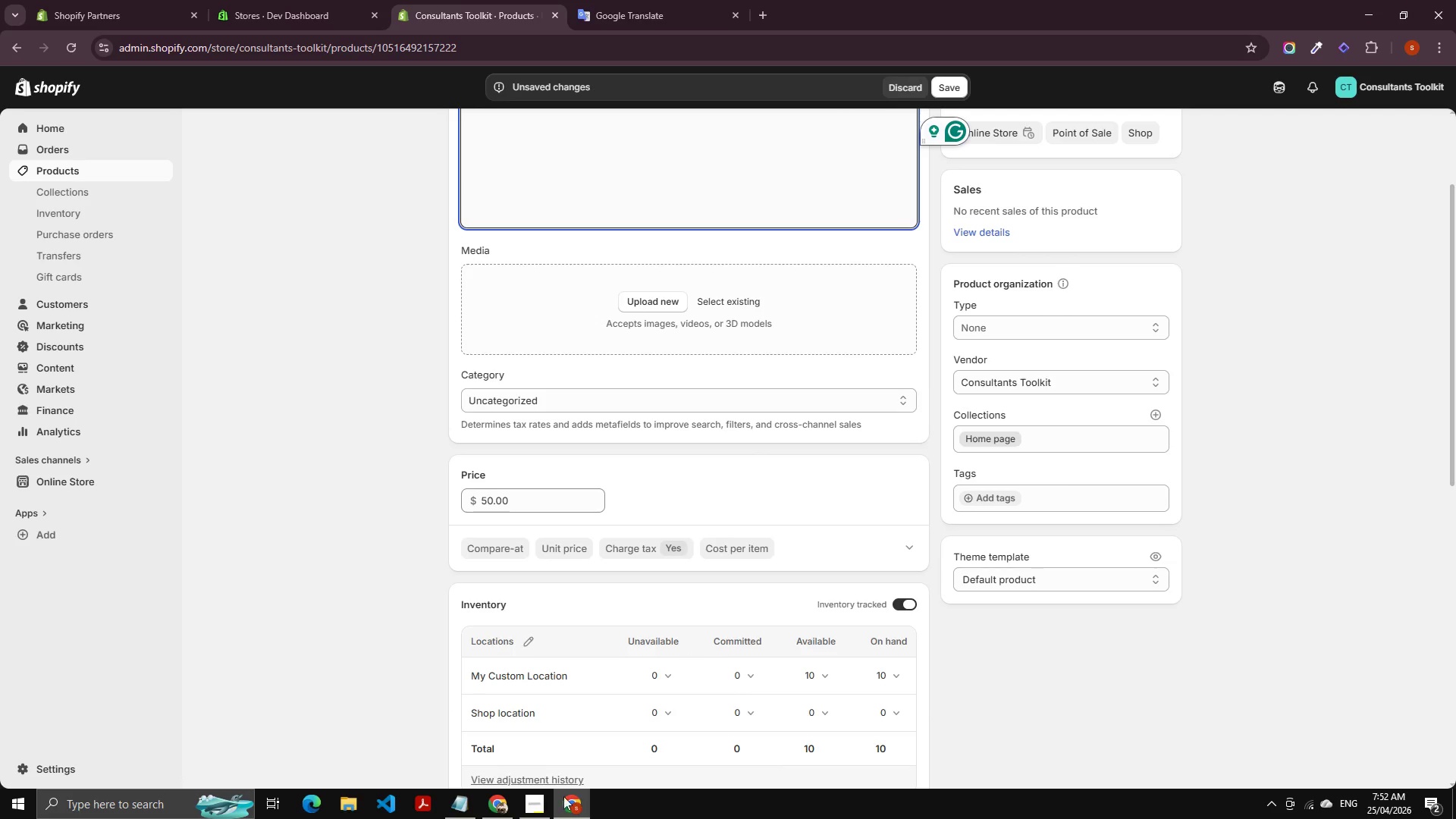 
left_click([526, 806])